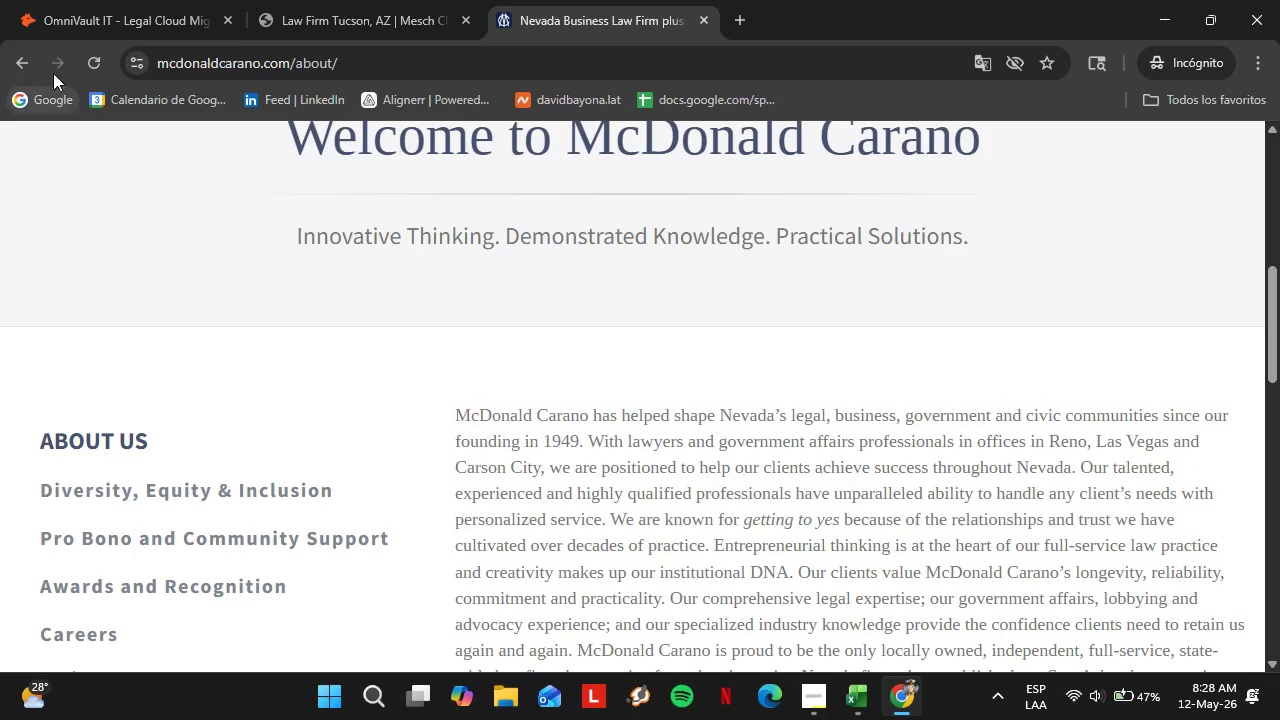 
left_click([40, 0])
 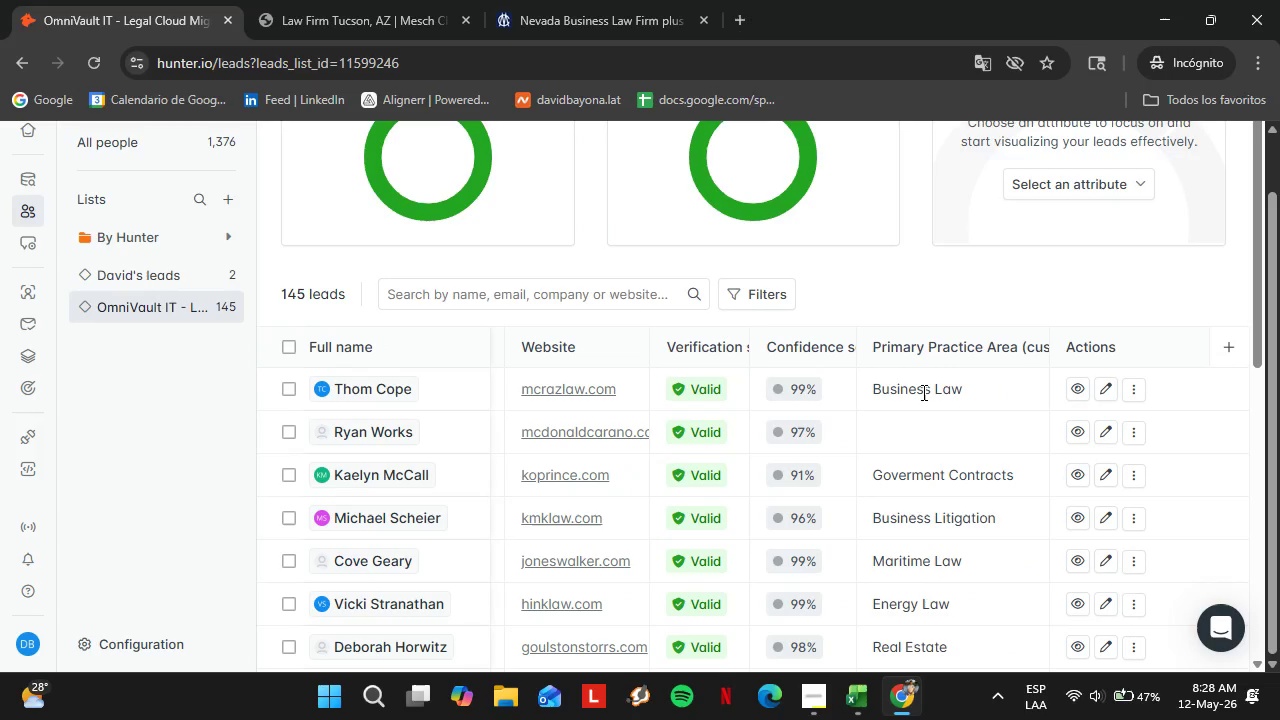 
double_click([908, 435])
 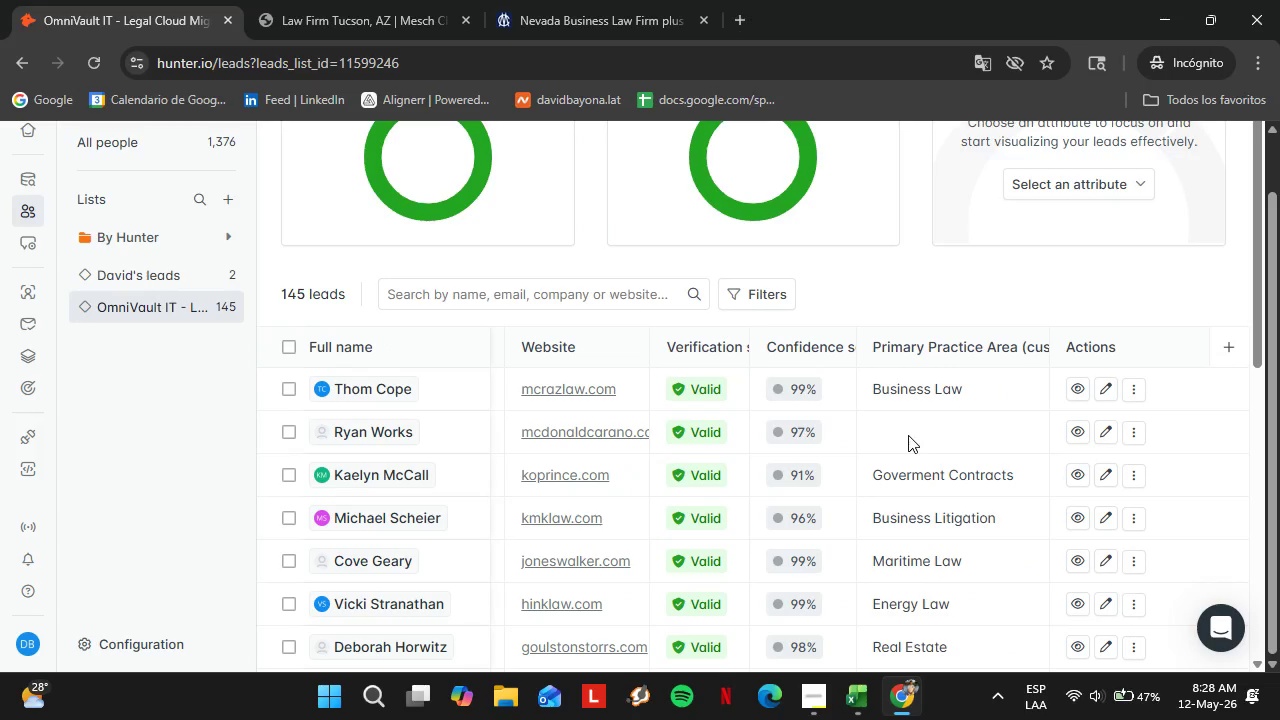 
triple_click([908, 435])
 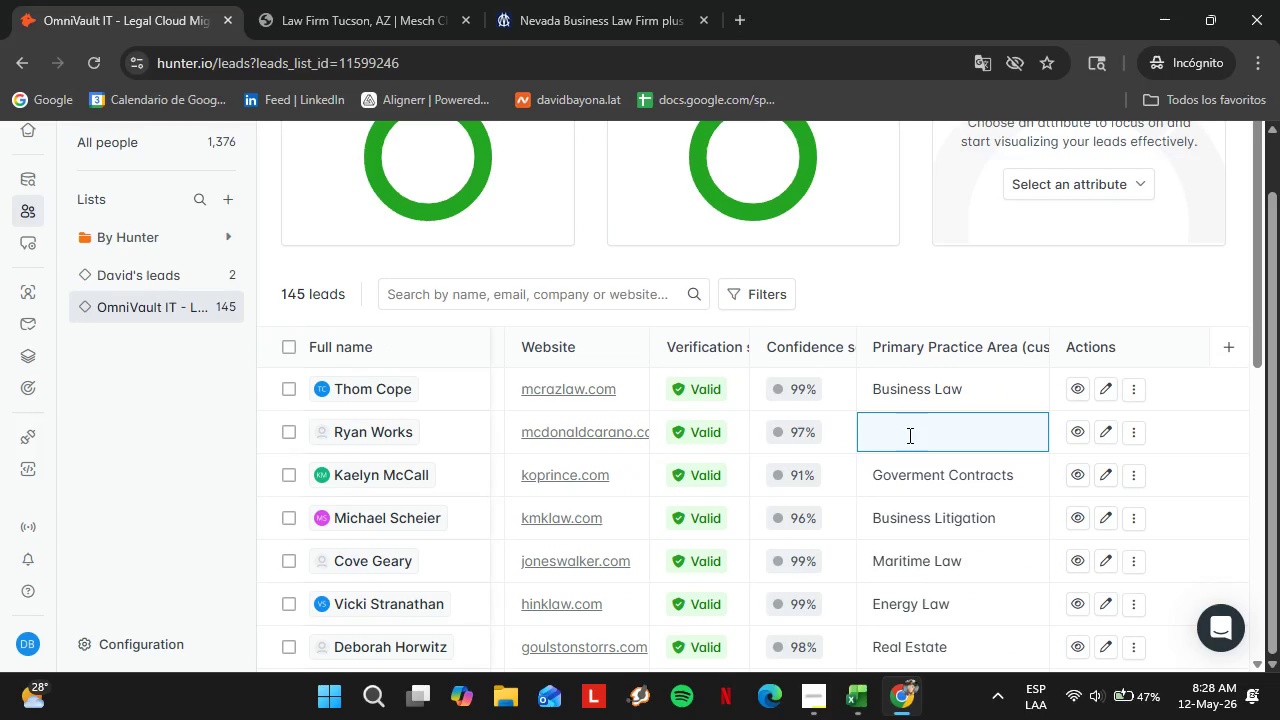 
wait(5.27)
 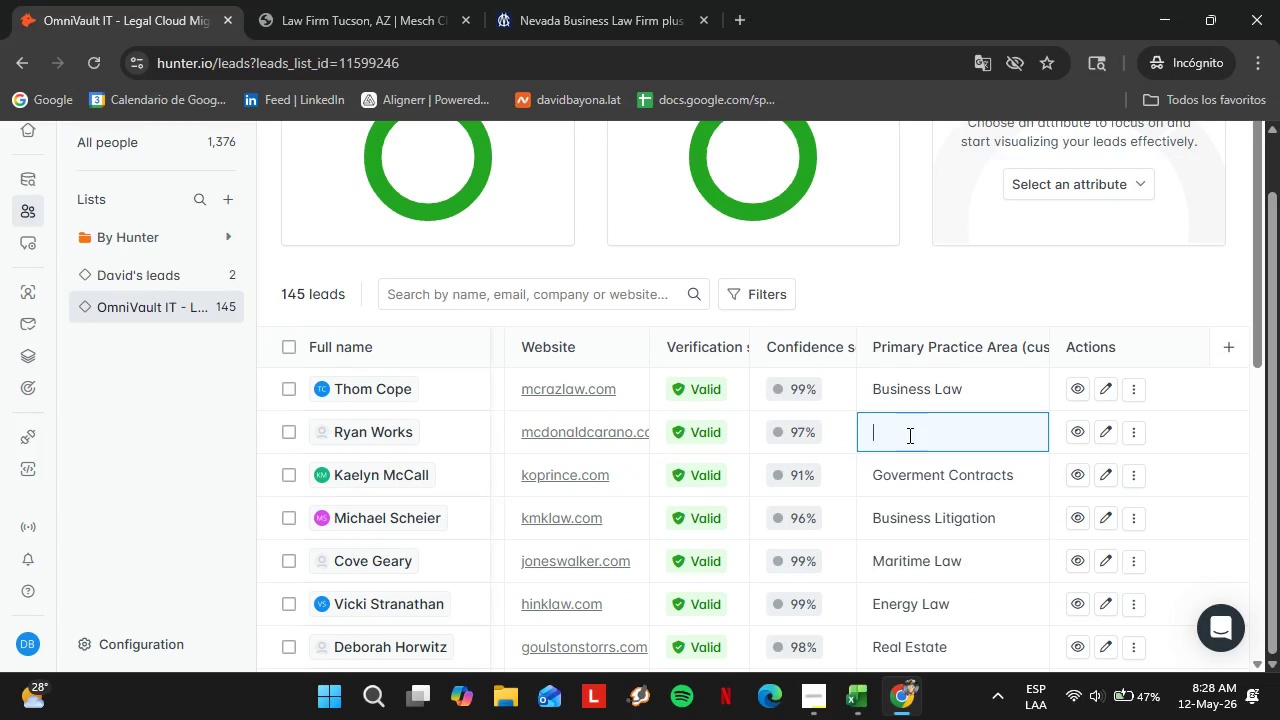 
type(Gaming Law)
 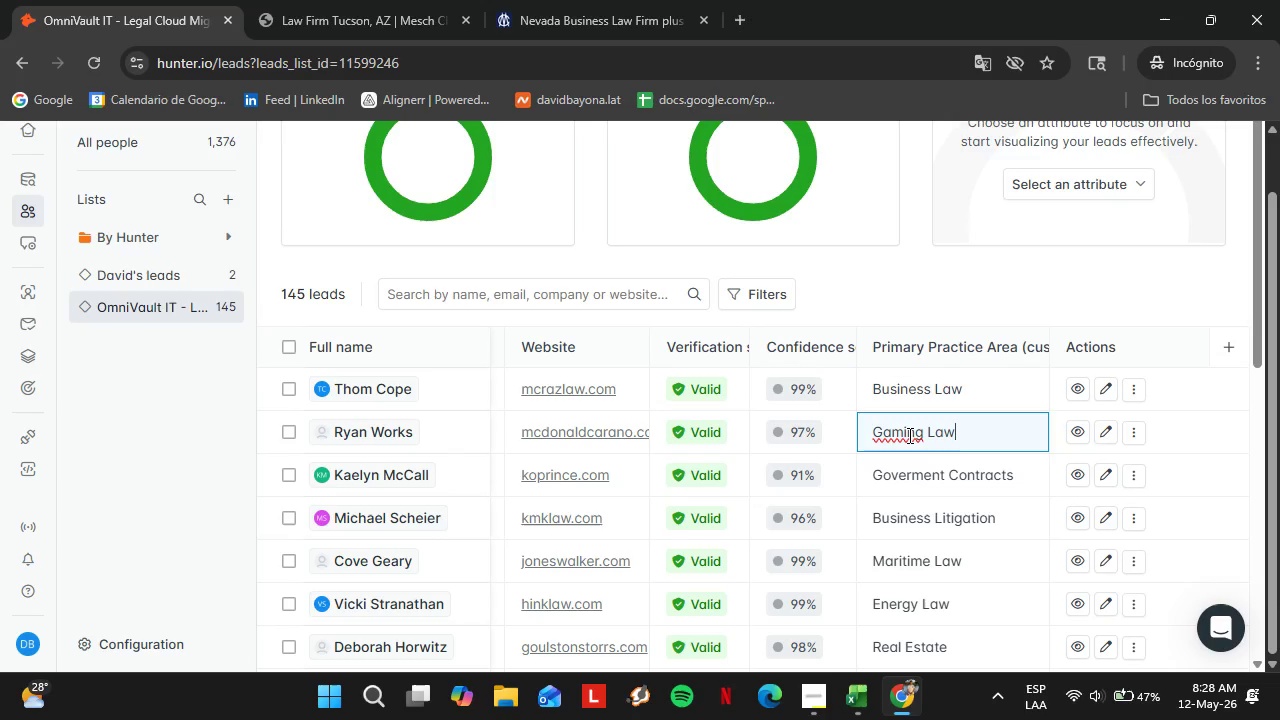 
key(Enter)
 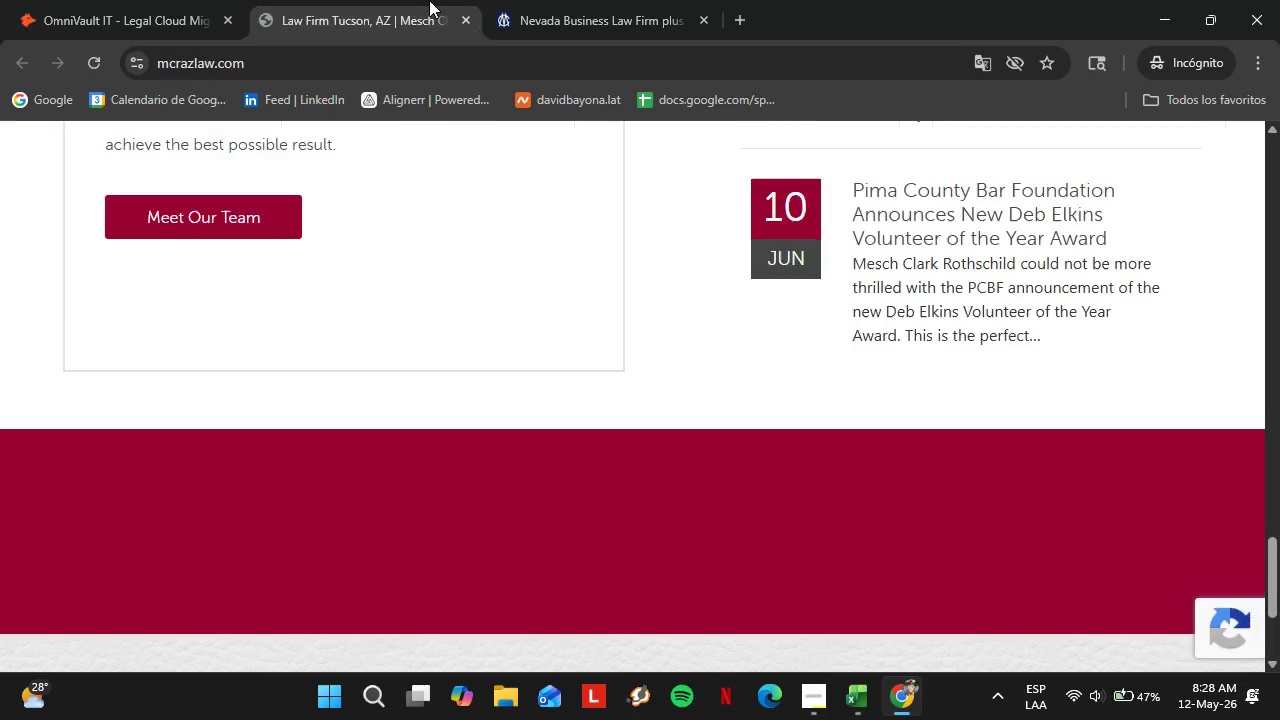 
double_click([483, 0])
 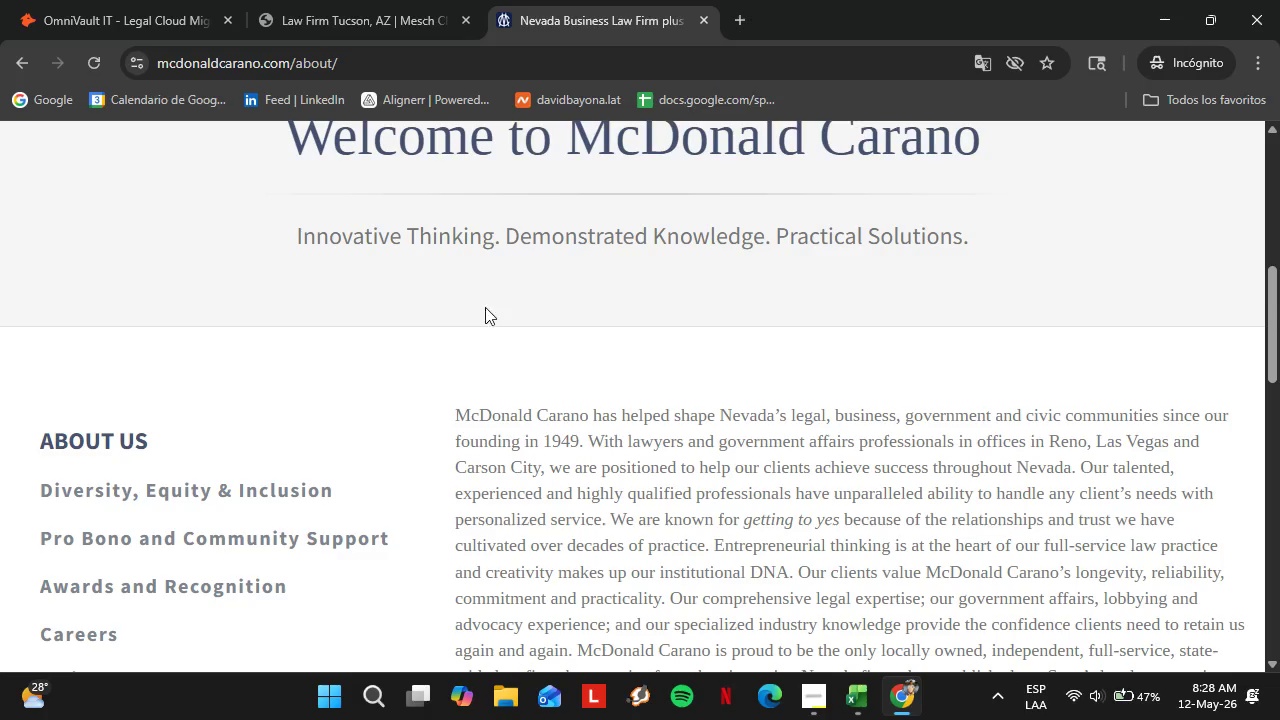 
scroll: coordinate [497, 342], scroll_direction: down, amount: 9.0
 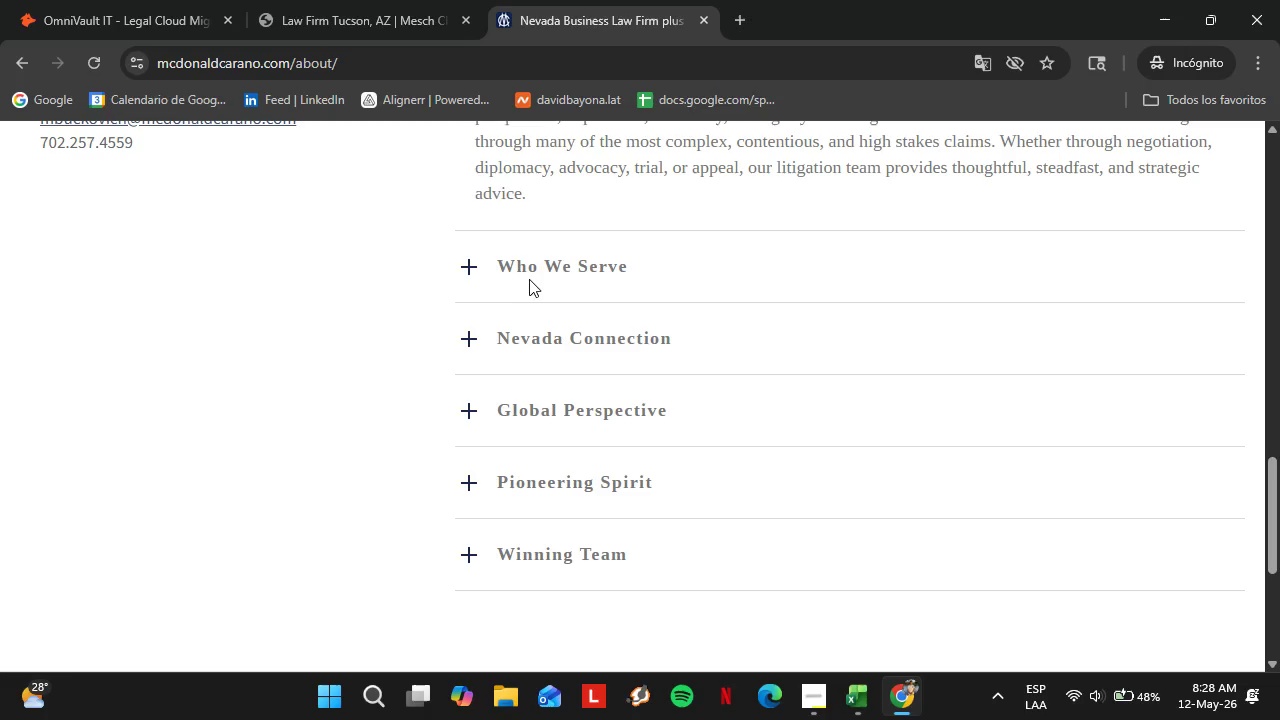 
wait(5.62)
 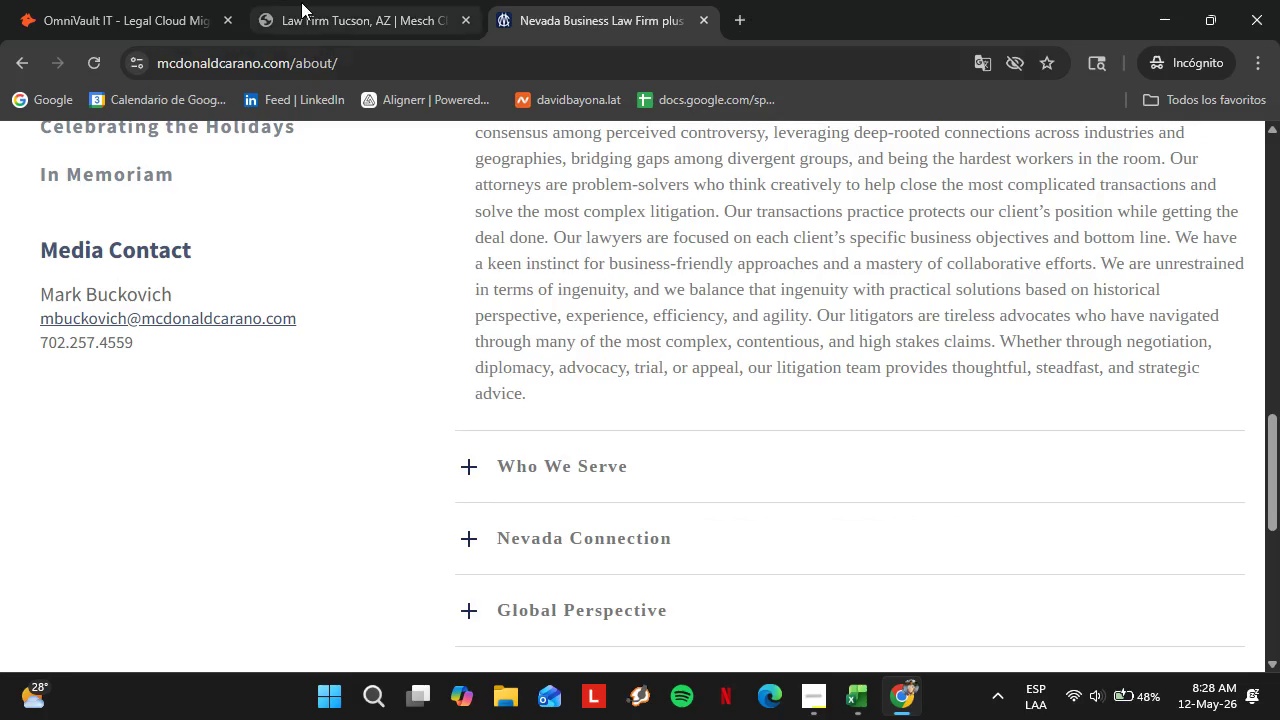 
left_click([301, 2])
 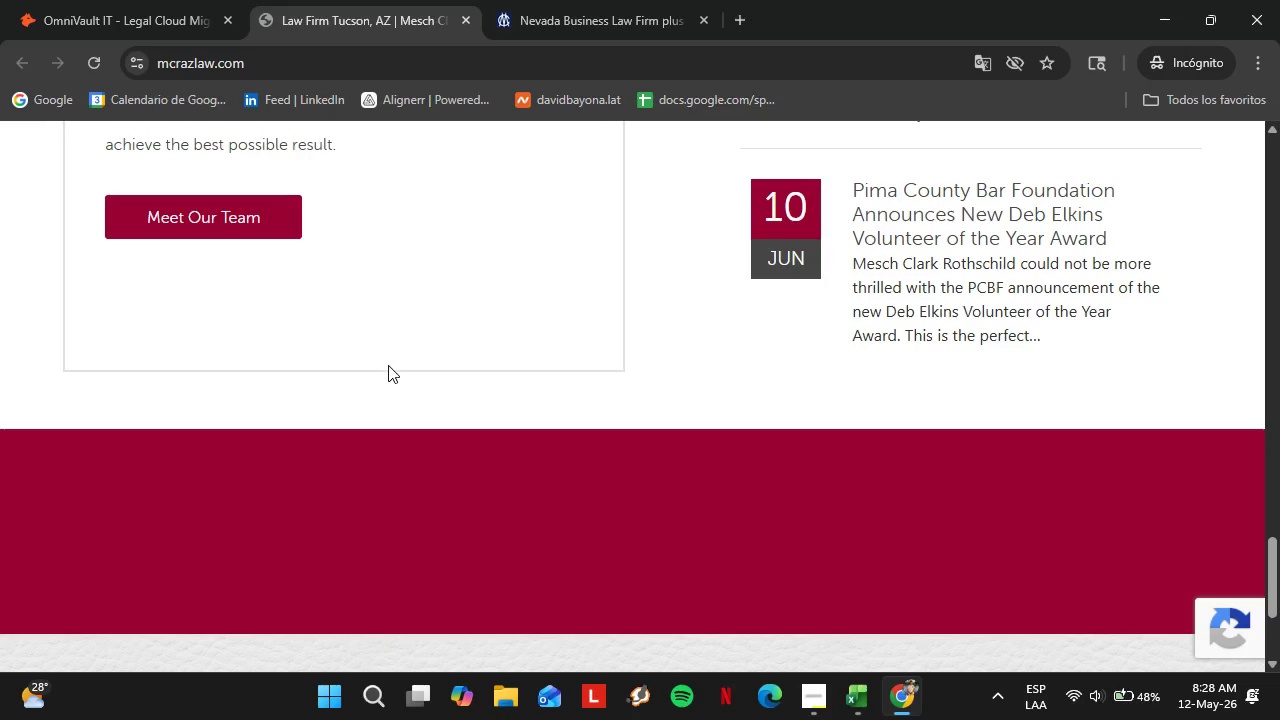 
scroll: coordinate [435, 293], scroll_direction: up, amount: 19.0
 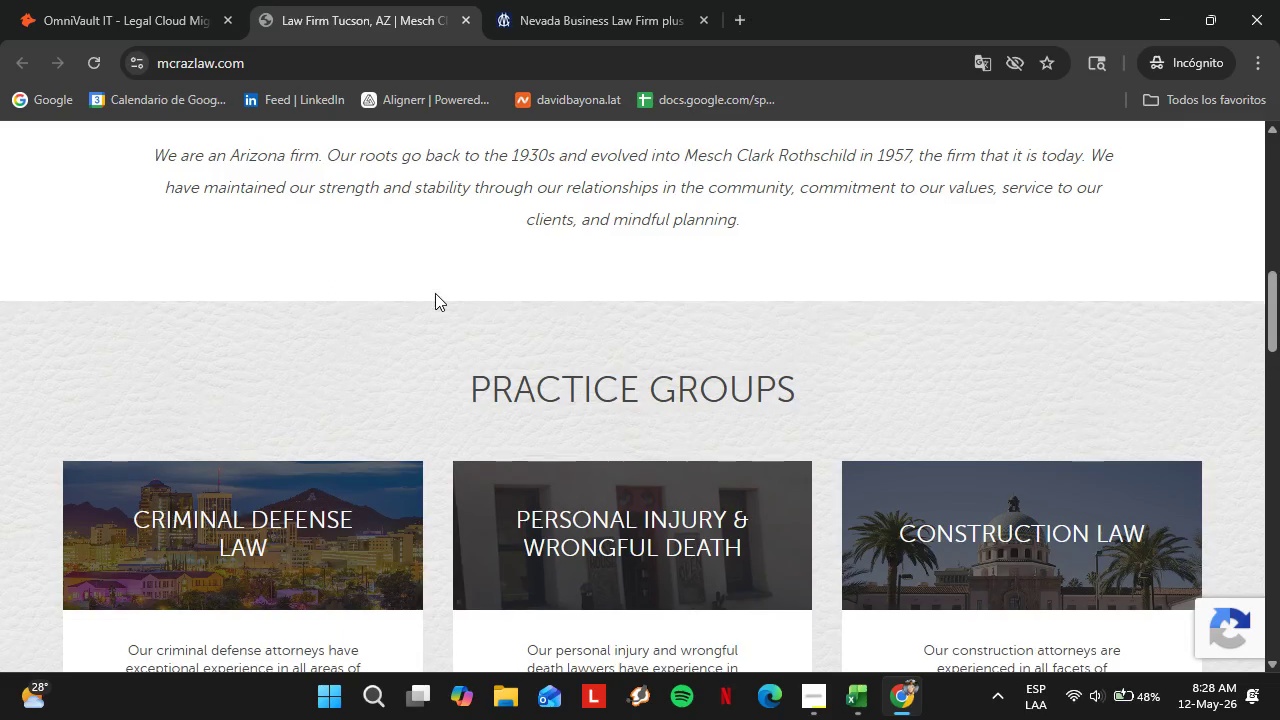 
scroll: coordinate [435, 293], scroll_direction: down, amount: 1.0
 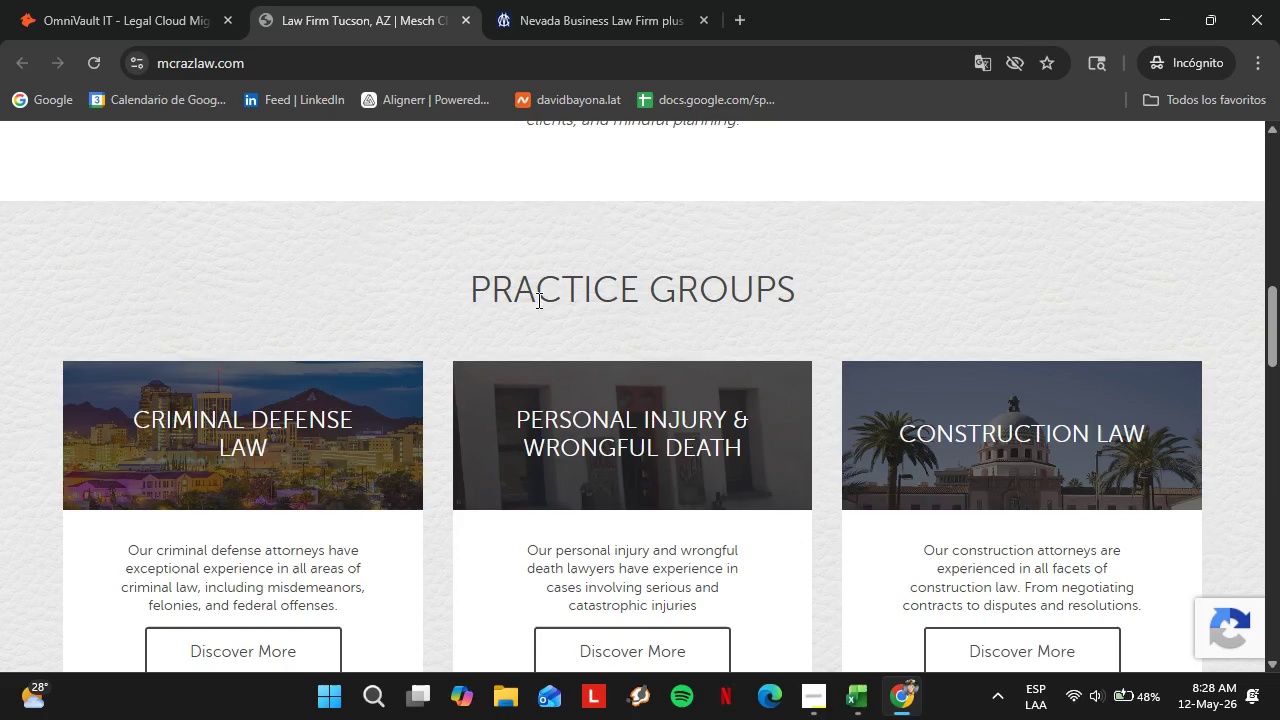 
left_click_drag(start_coordinate=[468, 293], to_coordinate=[837, 290])
 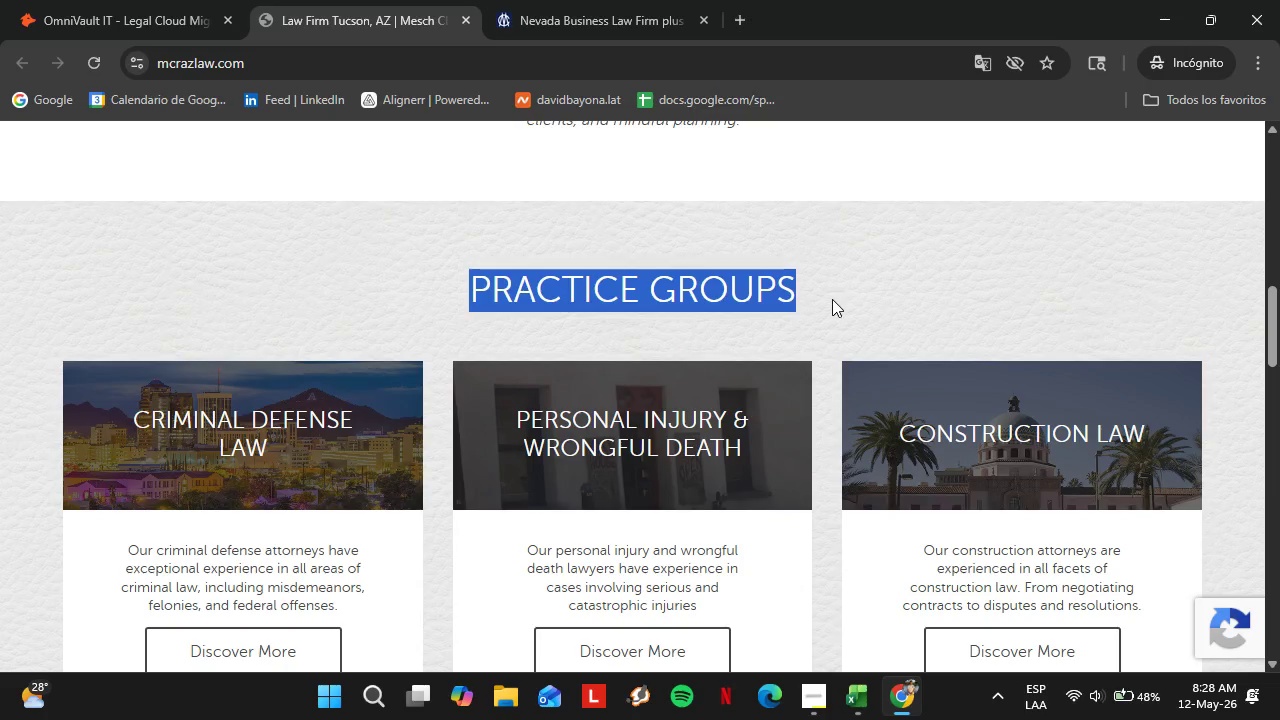 
left_click([832, 299])
 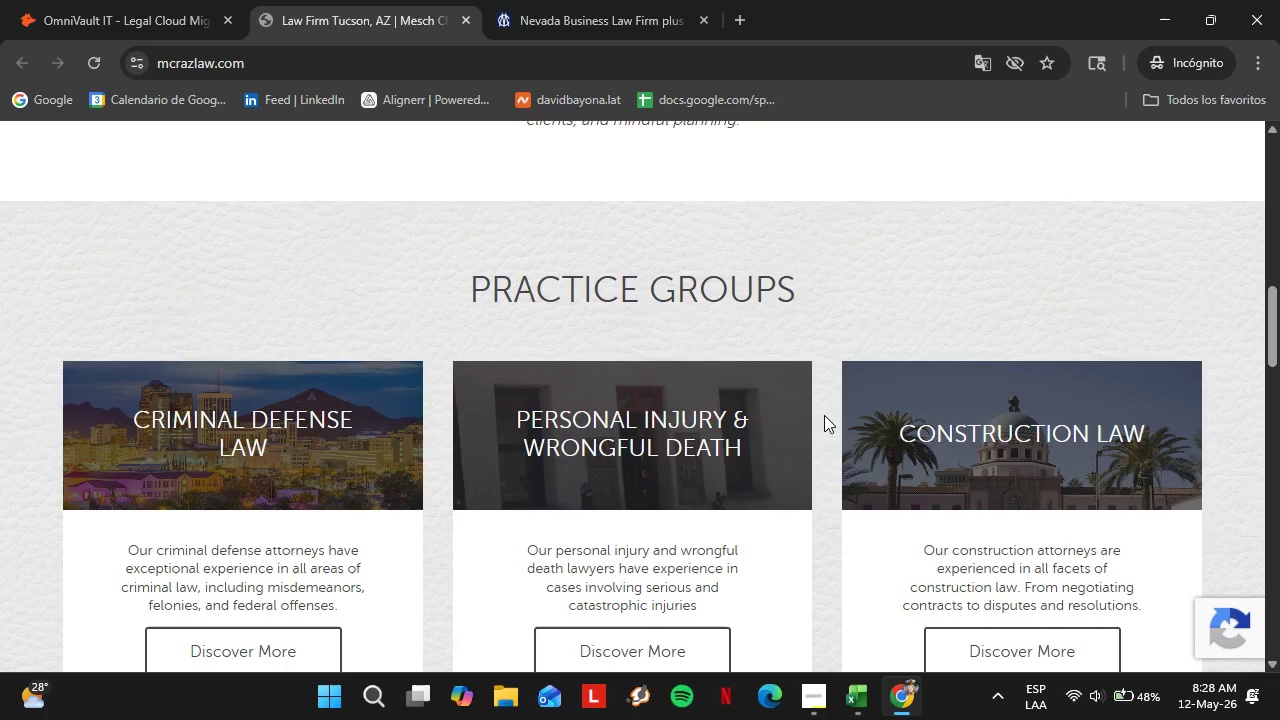 
scroll: coordinate [824, 415], scroll_direction: down, amount: 1.0
 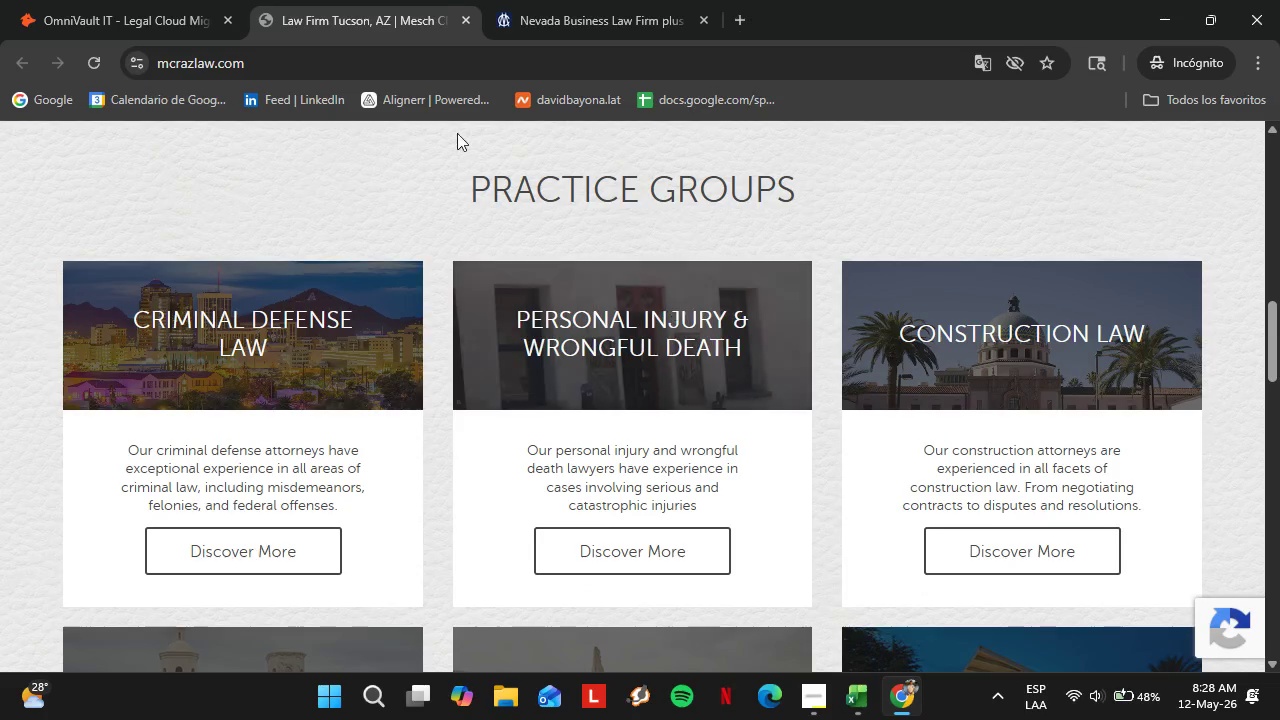 
left_click([515, 0])
 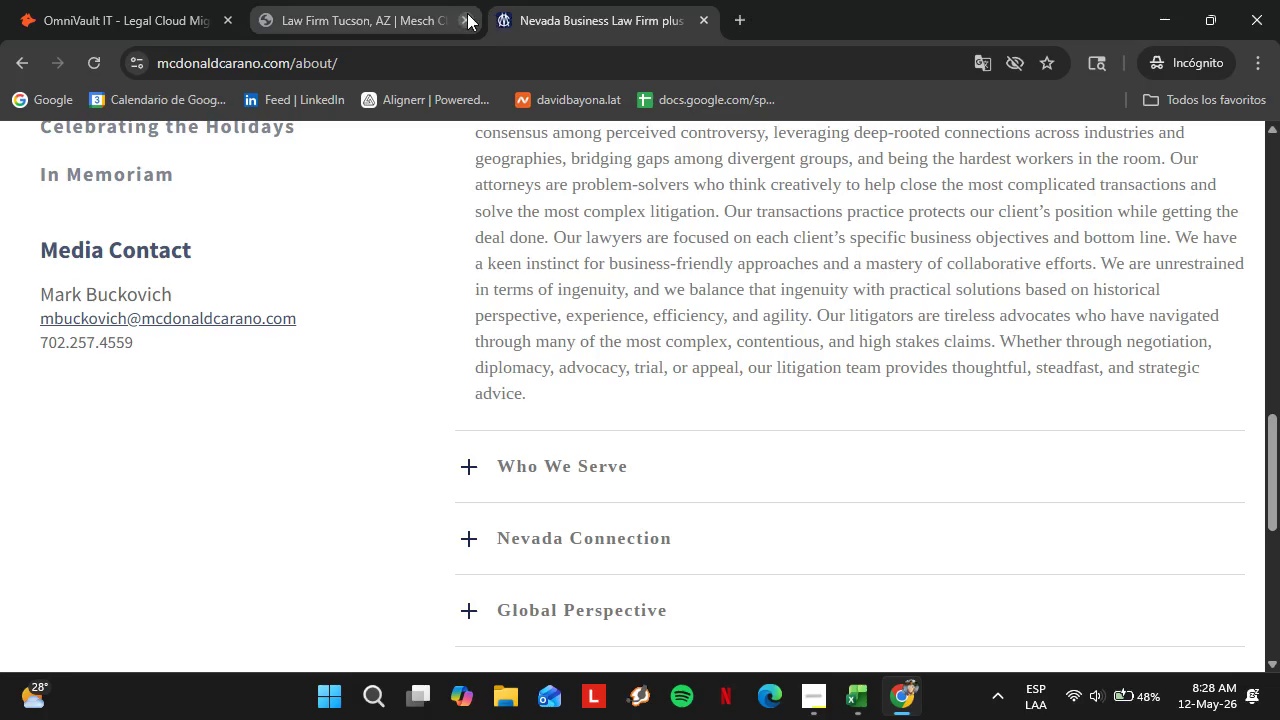 
left_click([463, 14])
 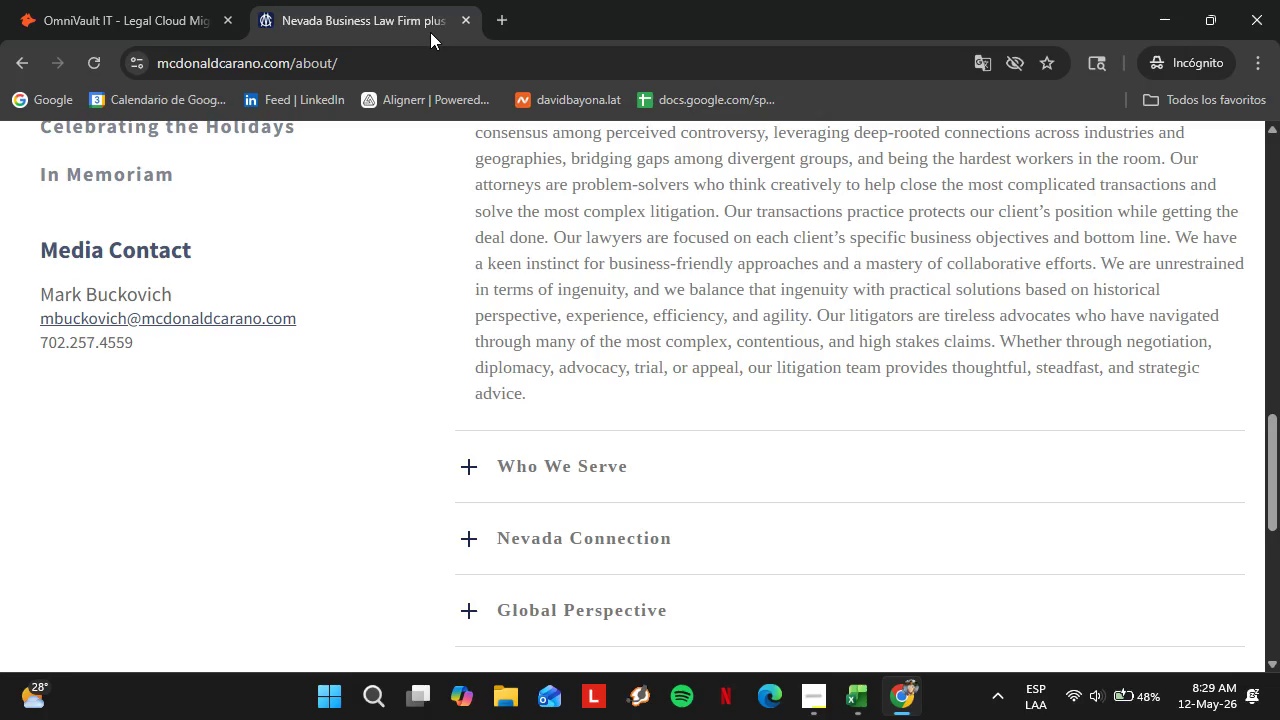 
left_click([463, 21])
 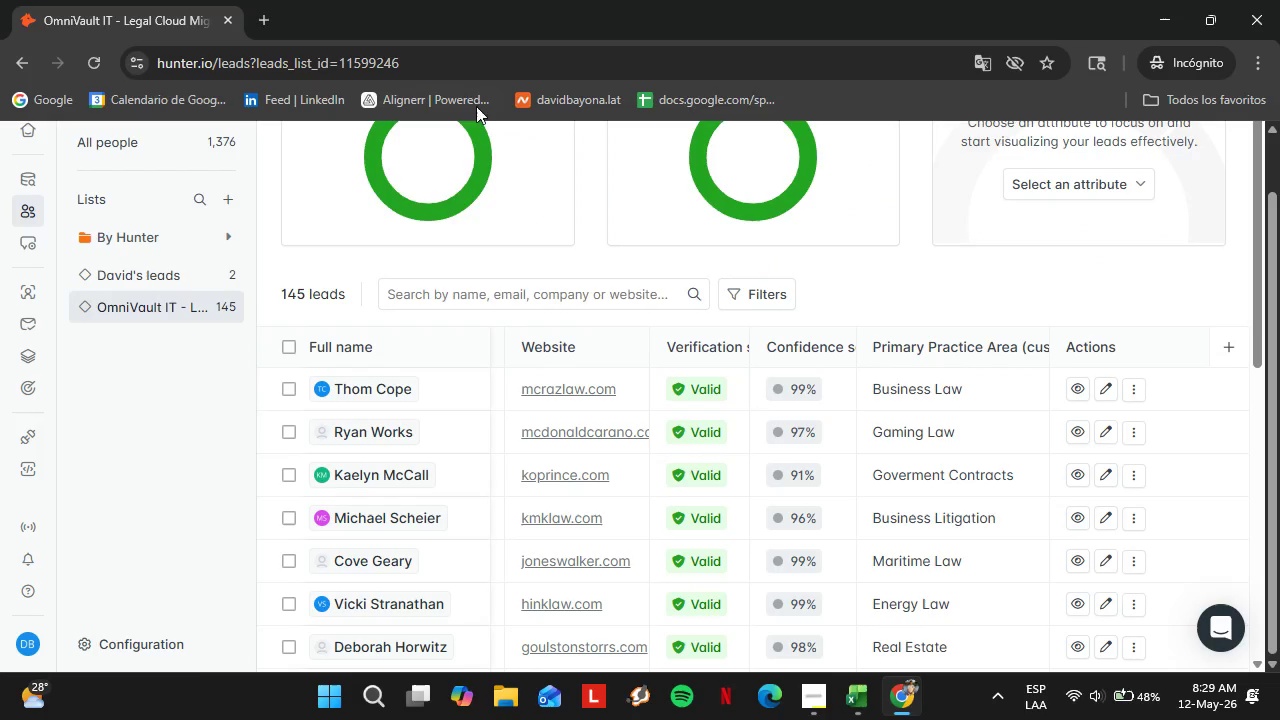 
wait(5.77)
 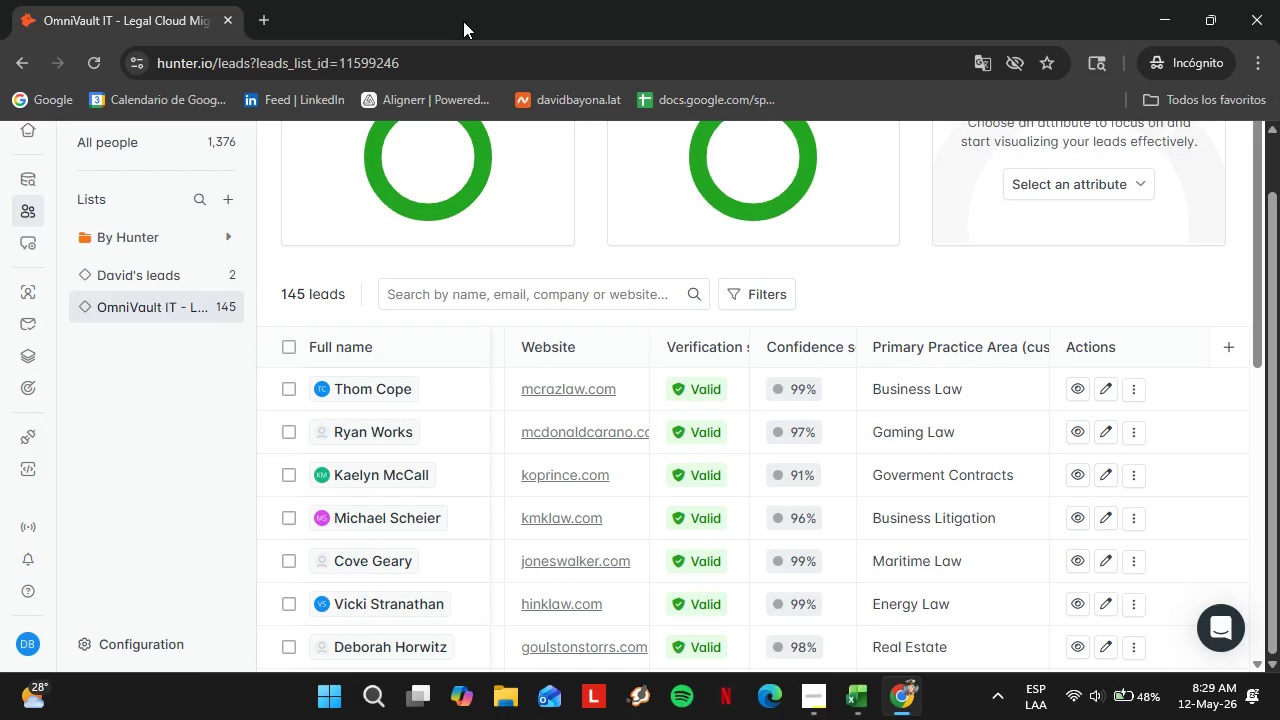 
left_click([169, 392])
 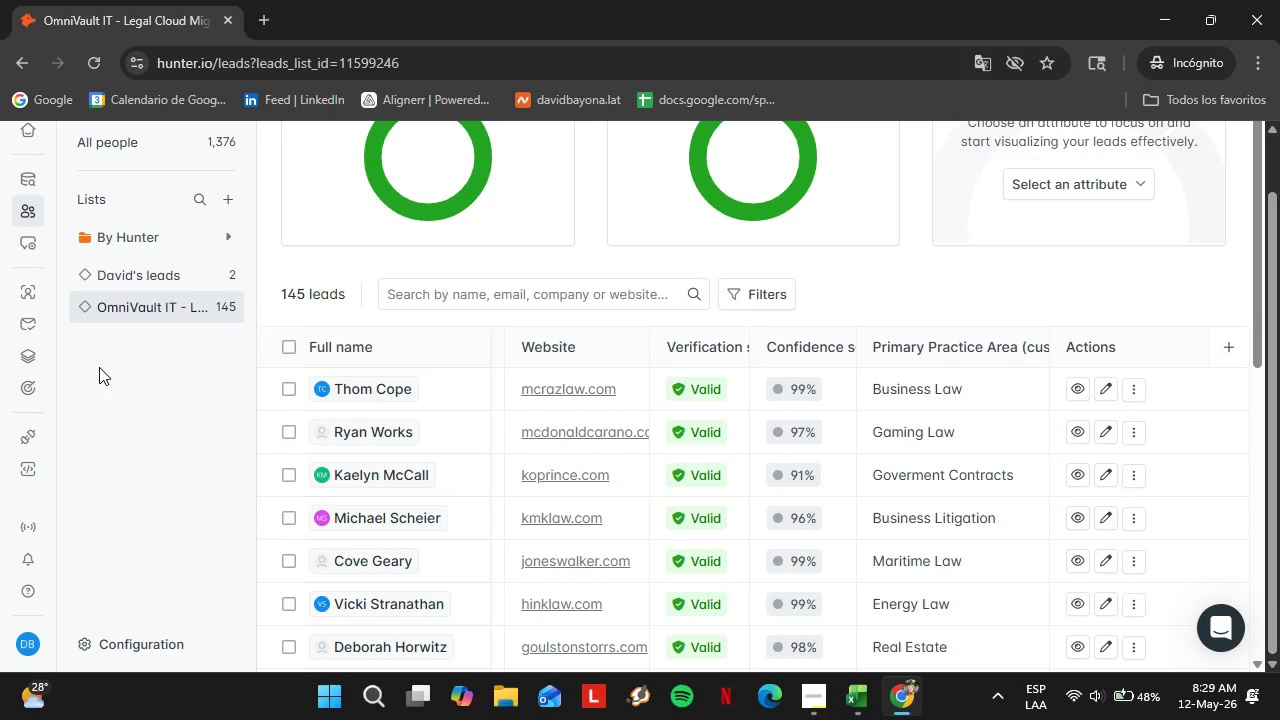 
wait(8.25)
 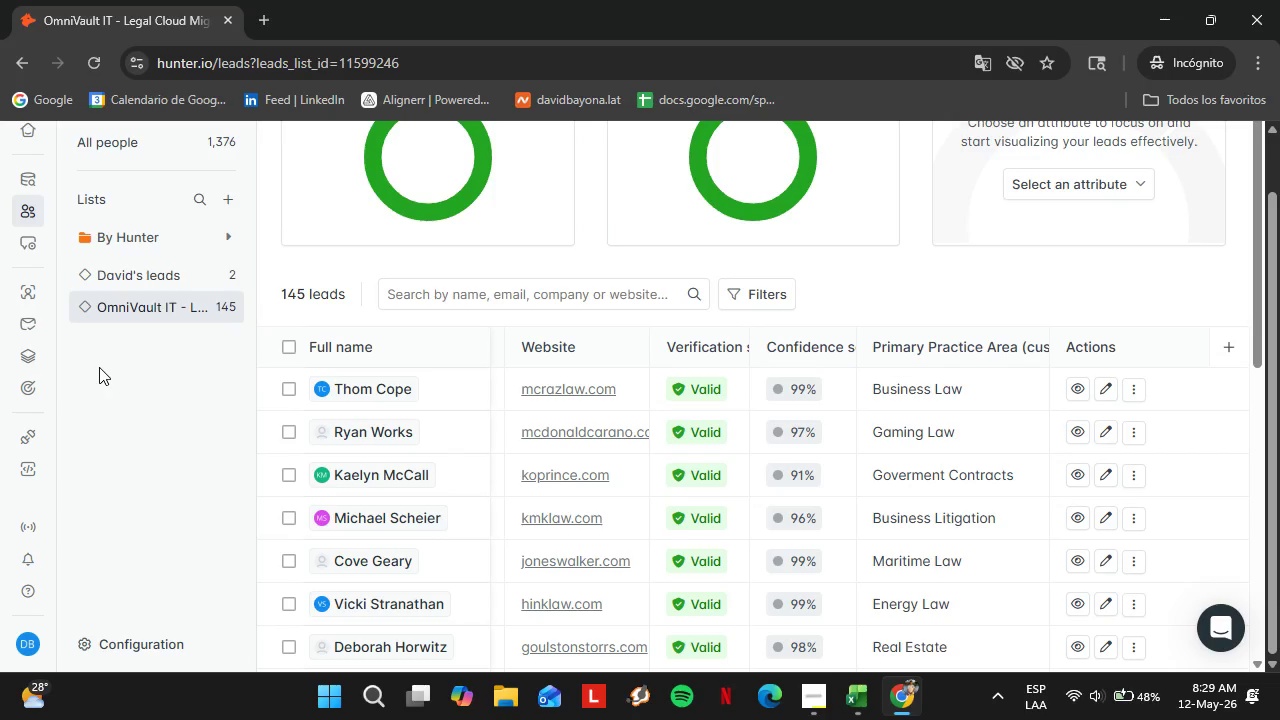 
scroll: coordinate [695, 457], scroll_direction: down, amount: 8.0
 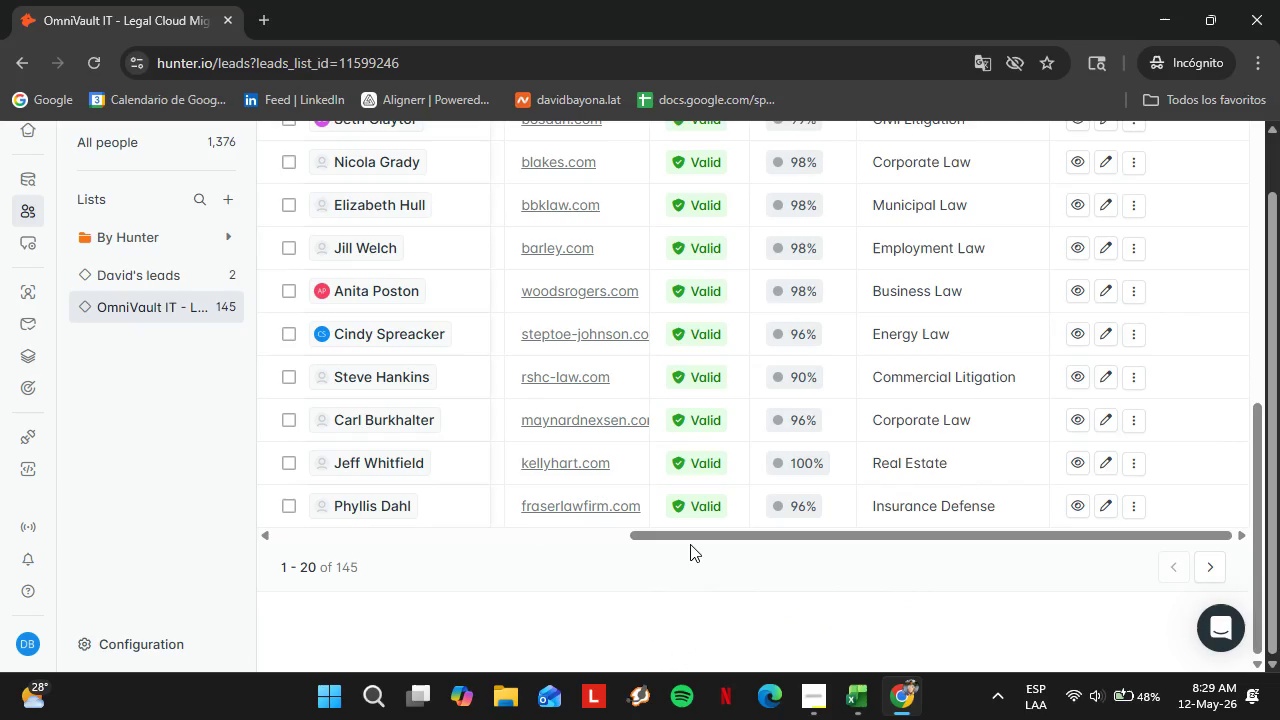 
left_click_drag(start_coordinate=[682, 531], to_coordinate=[585, 563])
 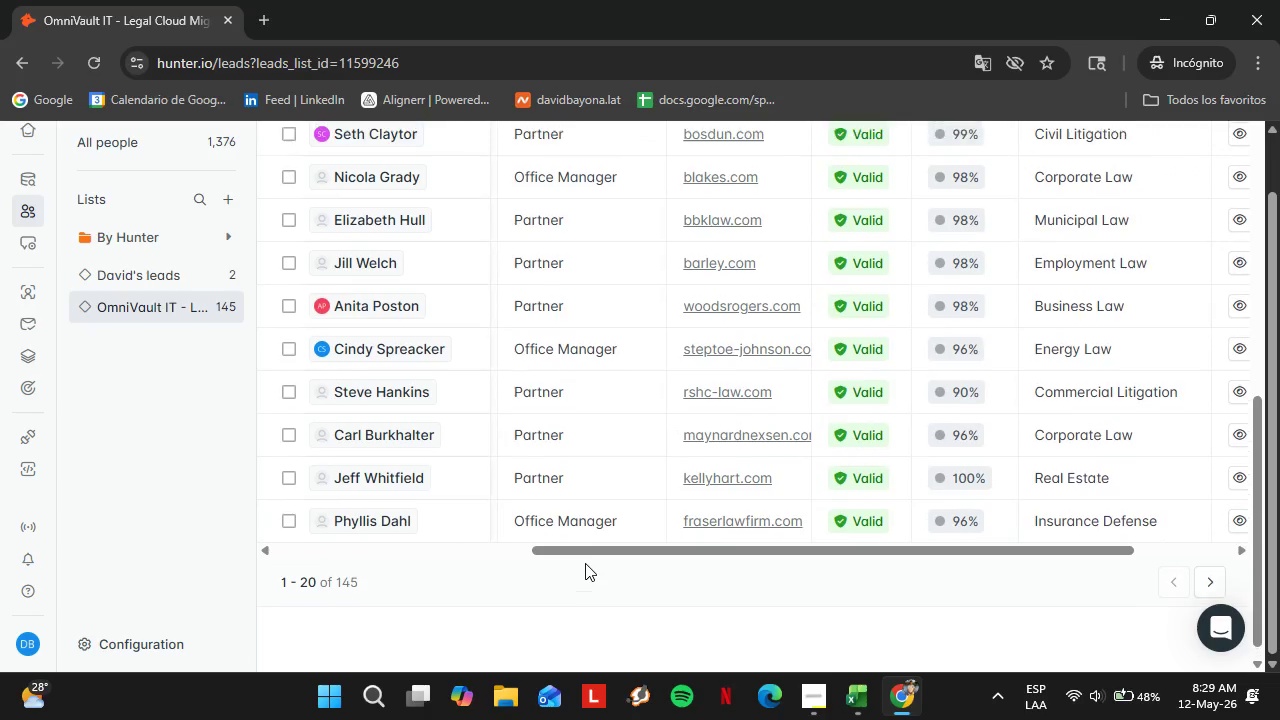 
scroll: coordinate [548, 538], scroll_direction: up, amount: 5.0
 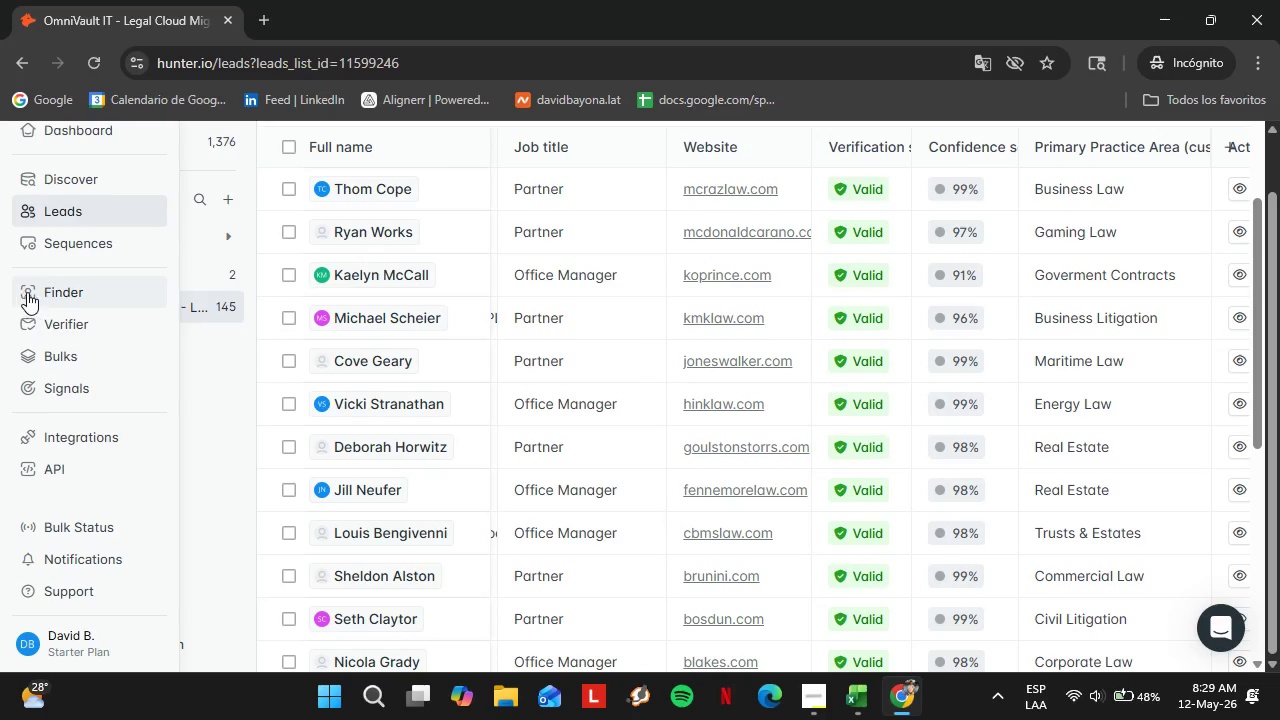 
left_click([28, 290])
 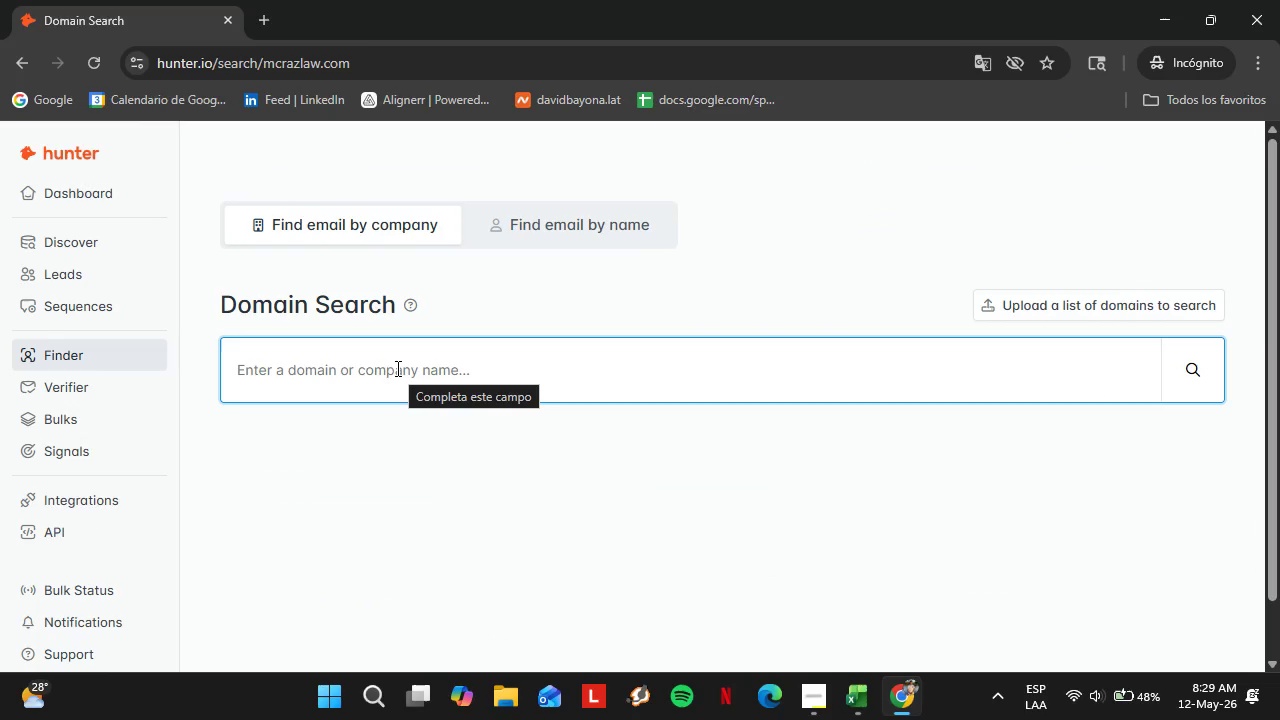 
type(mrllp-)
key(Backspace)
type(.com)
 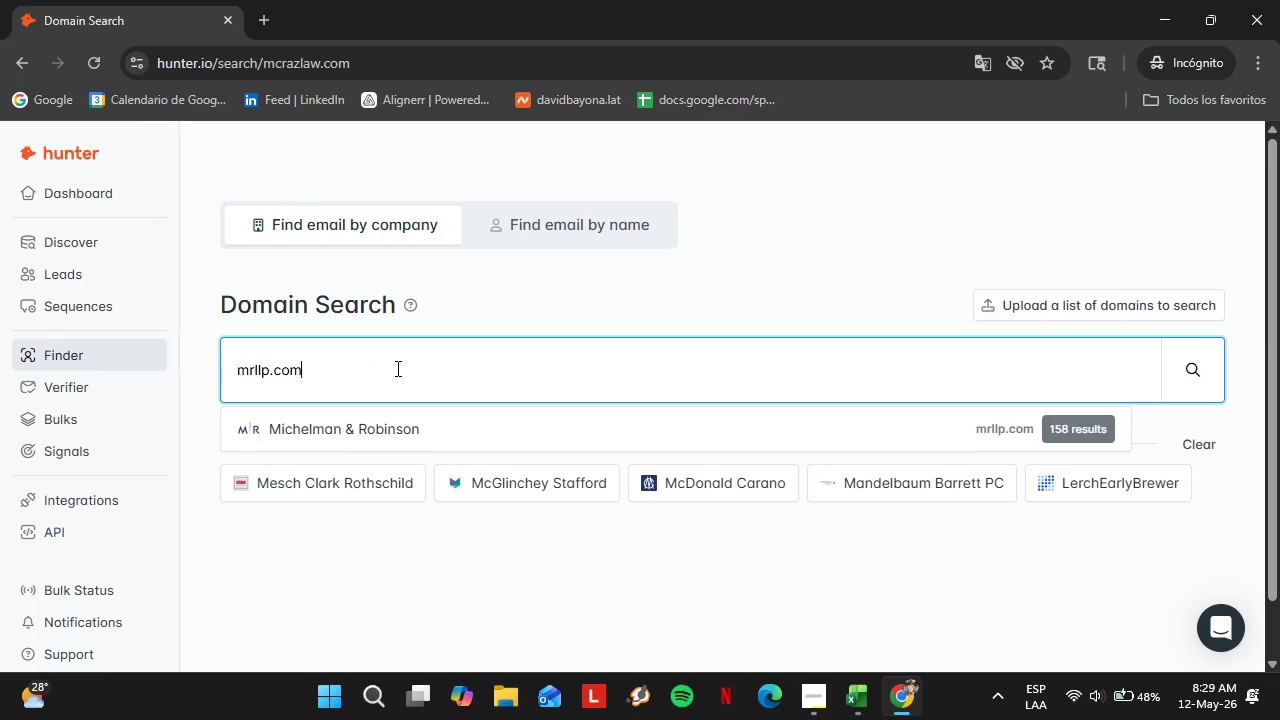 
key(Enter)
 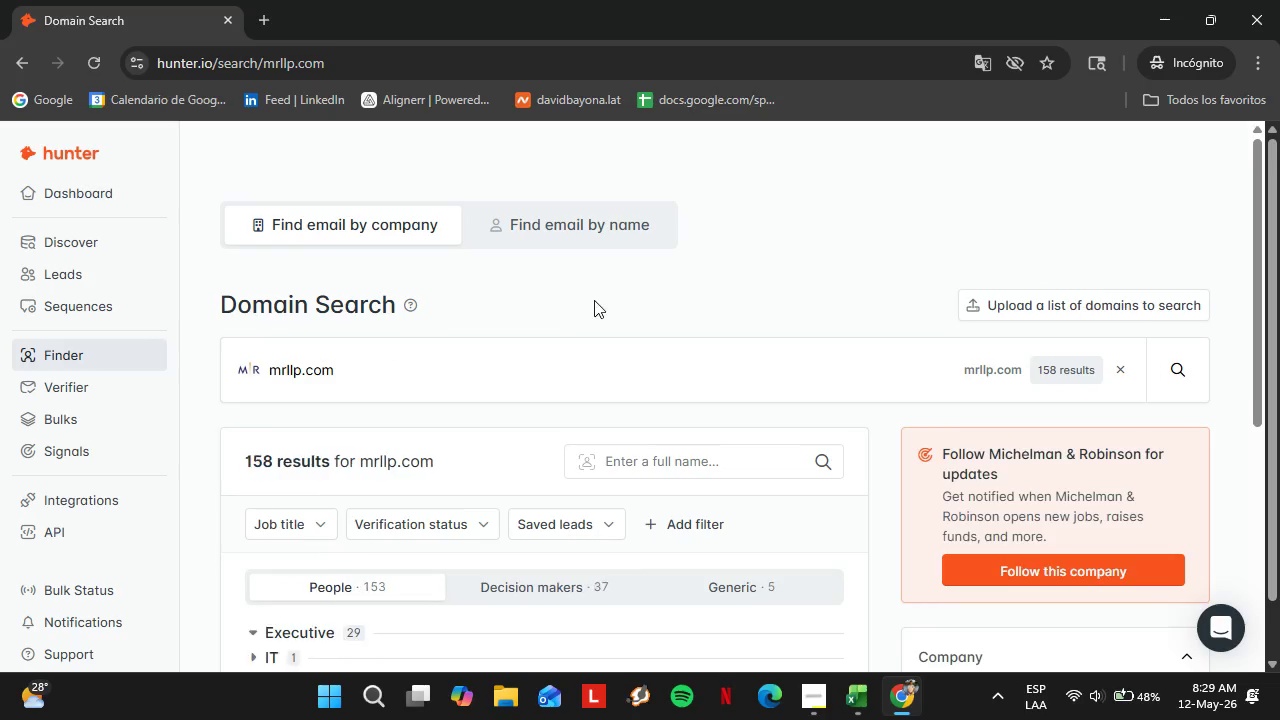 
scroll: coordinate [625, 354], scroll_direction: down, amount: 3.0
 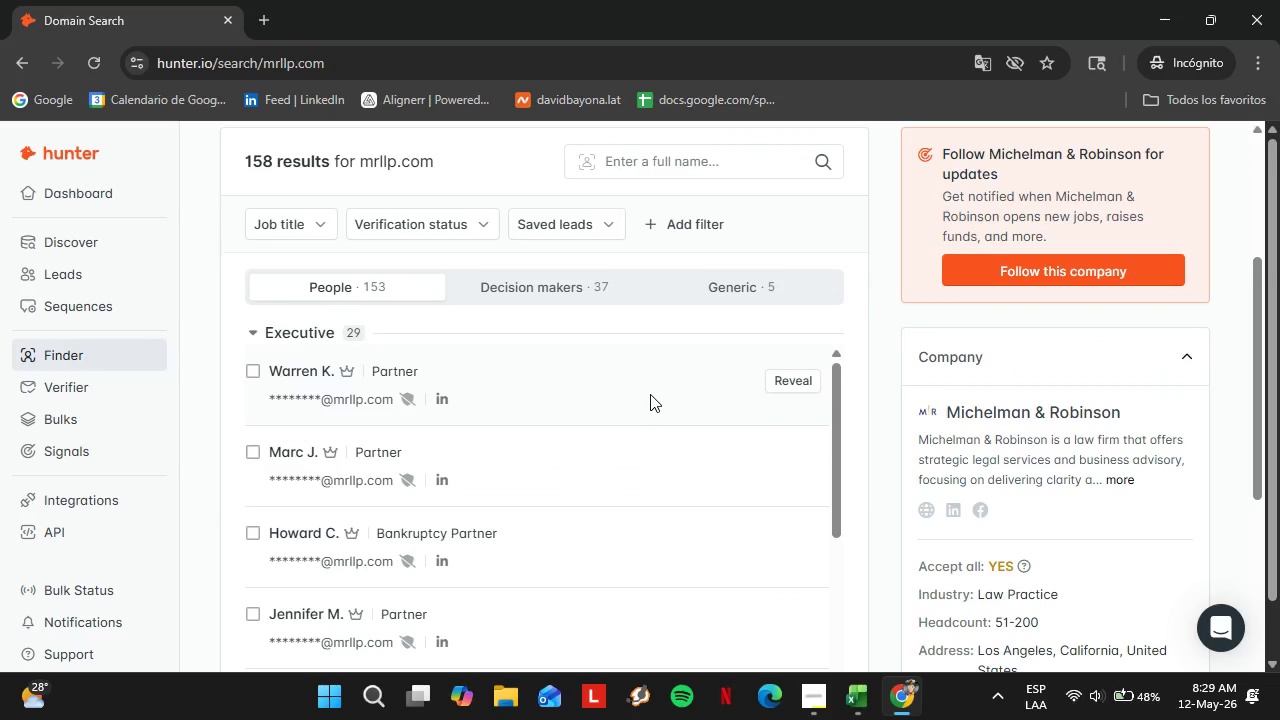 
scroll: coordinate [418, 296], scroll_direction: up, amount: 4.0
 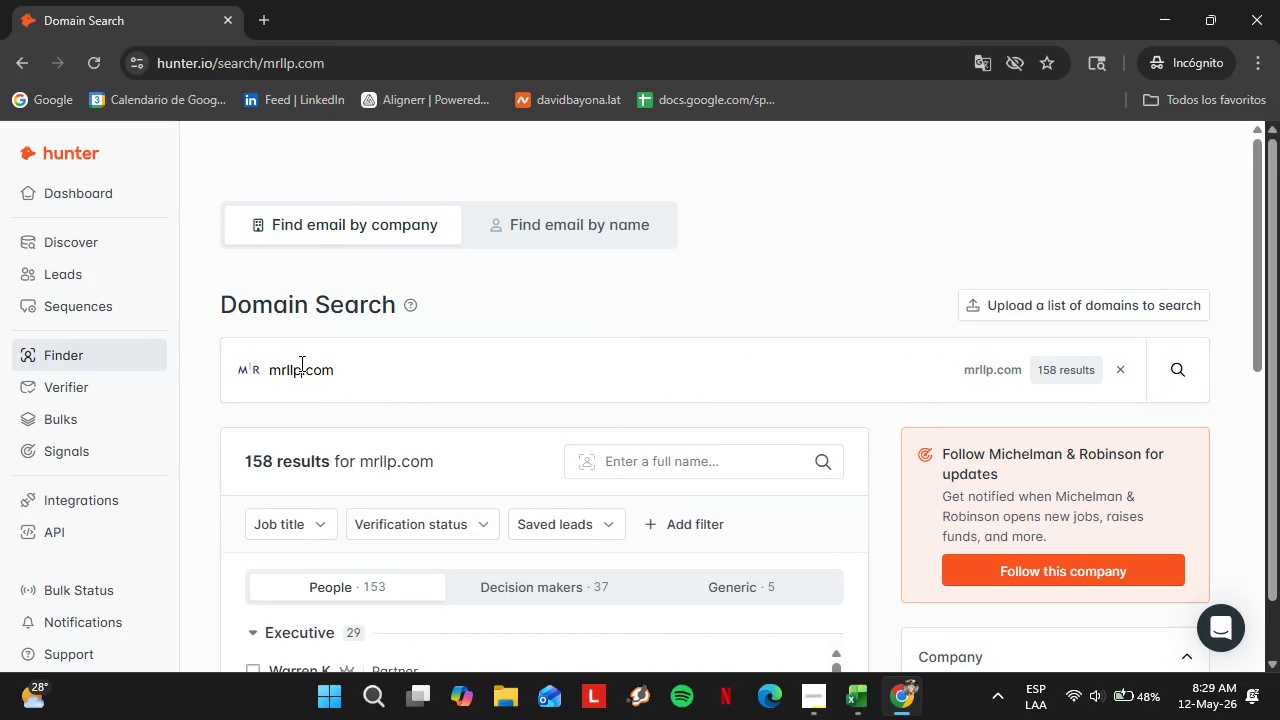 
double_click([300, 363])
 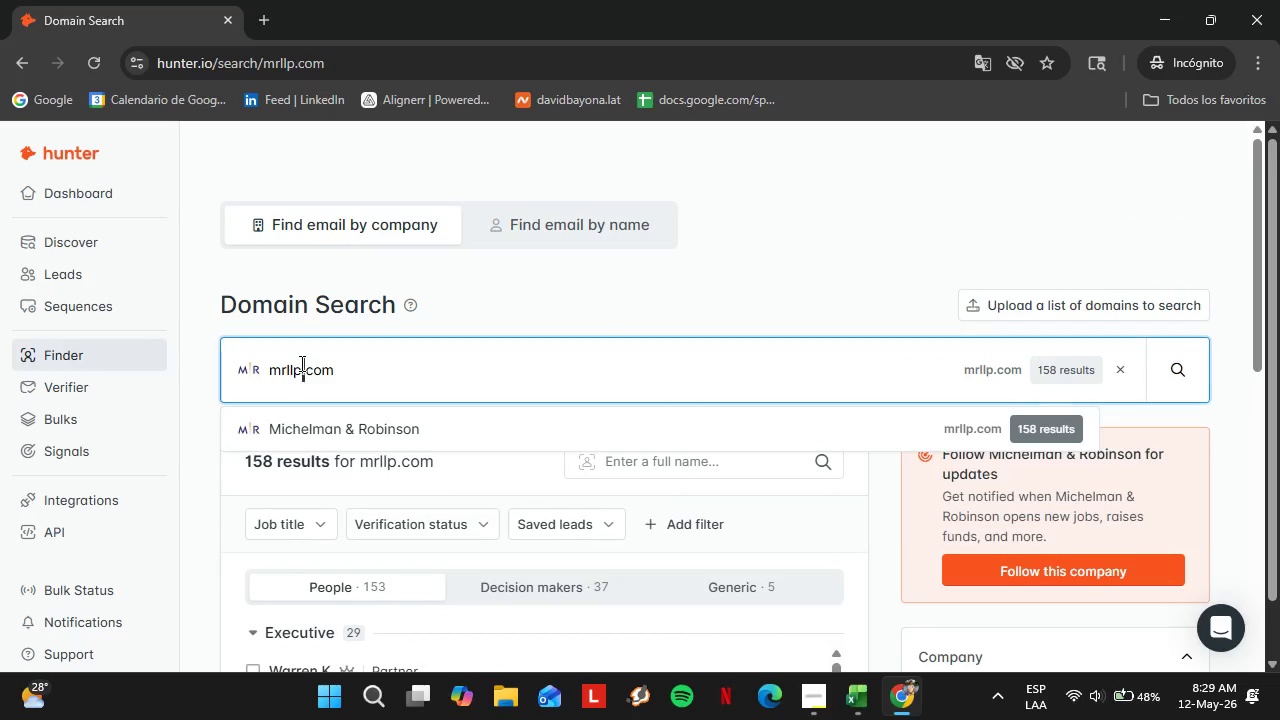 
triple_click([300, 363])
 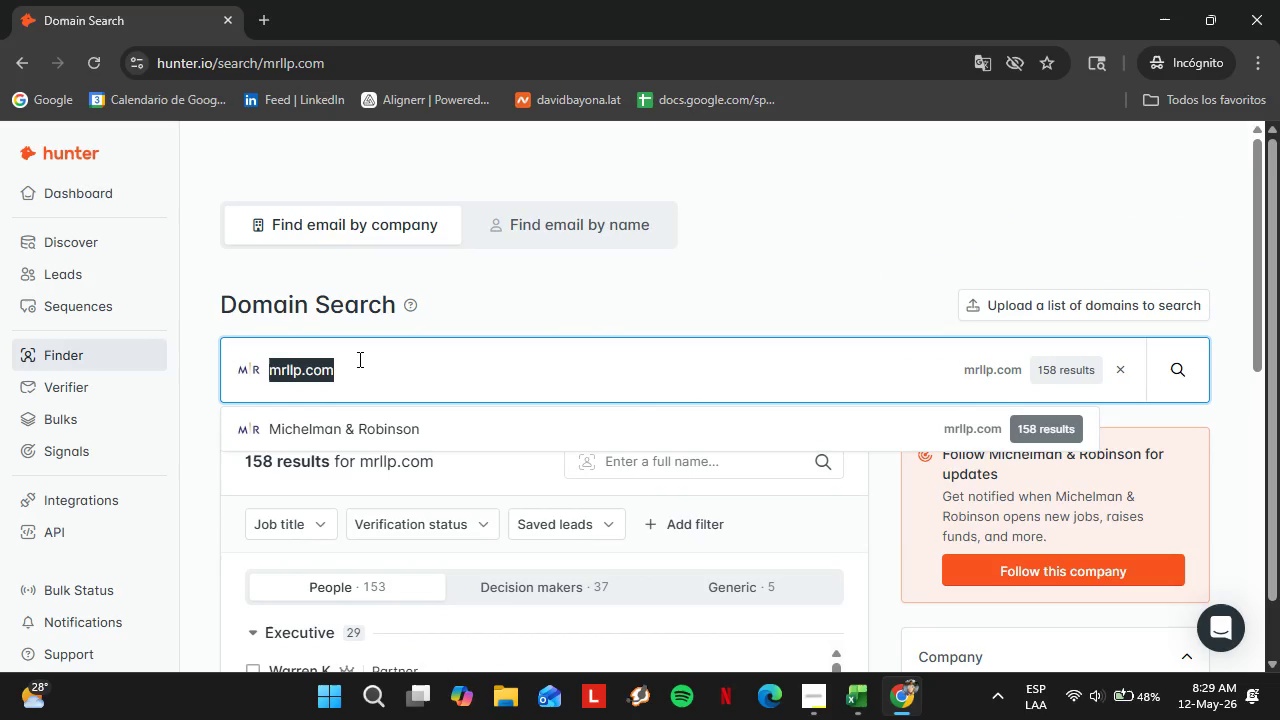 
type(mofffa)
key(Backspace)
key(Backspace)
type(att.com)
 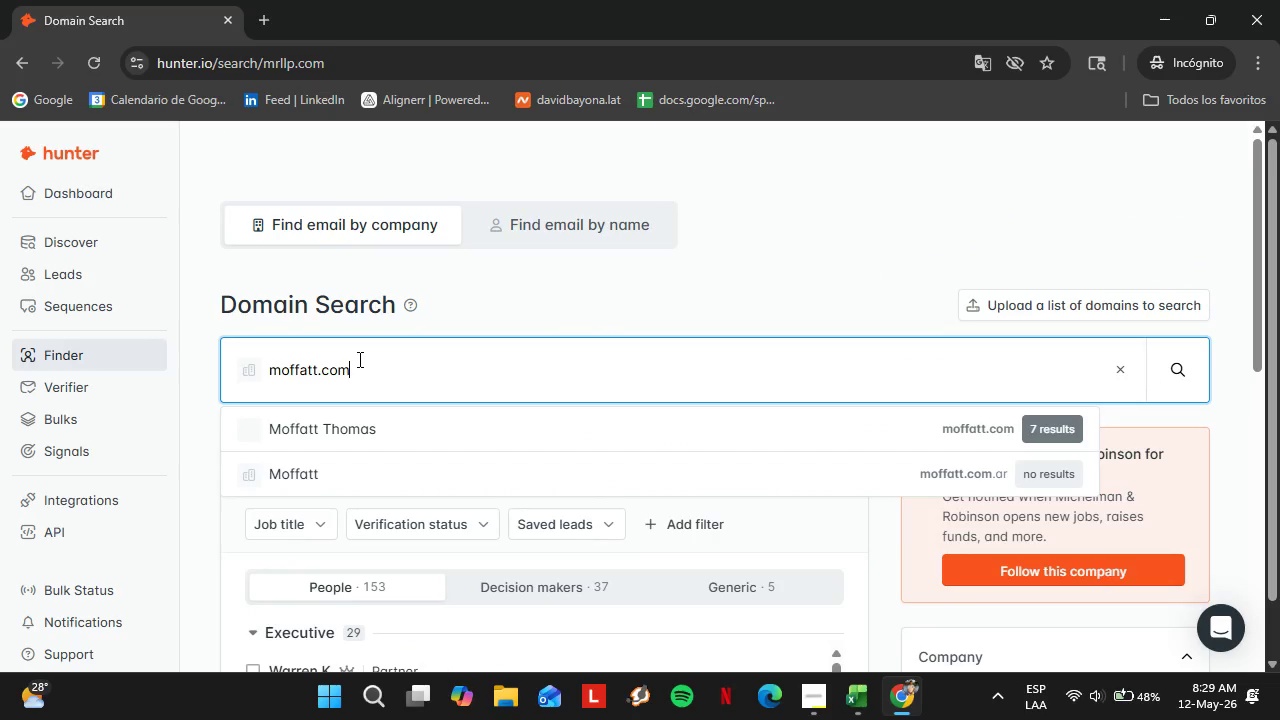 
key(Enter)
 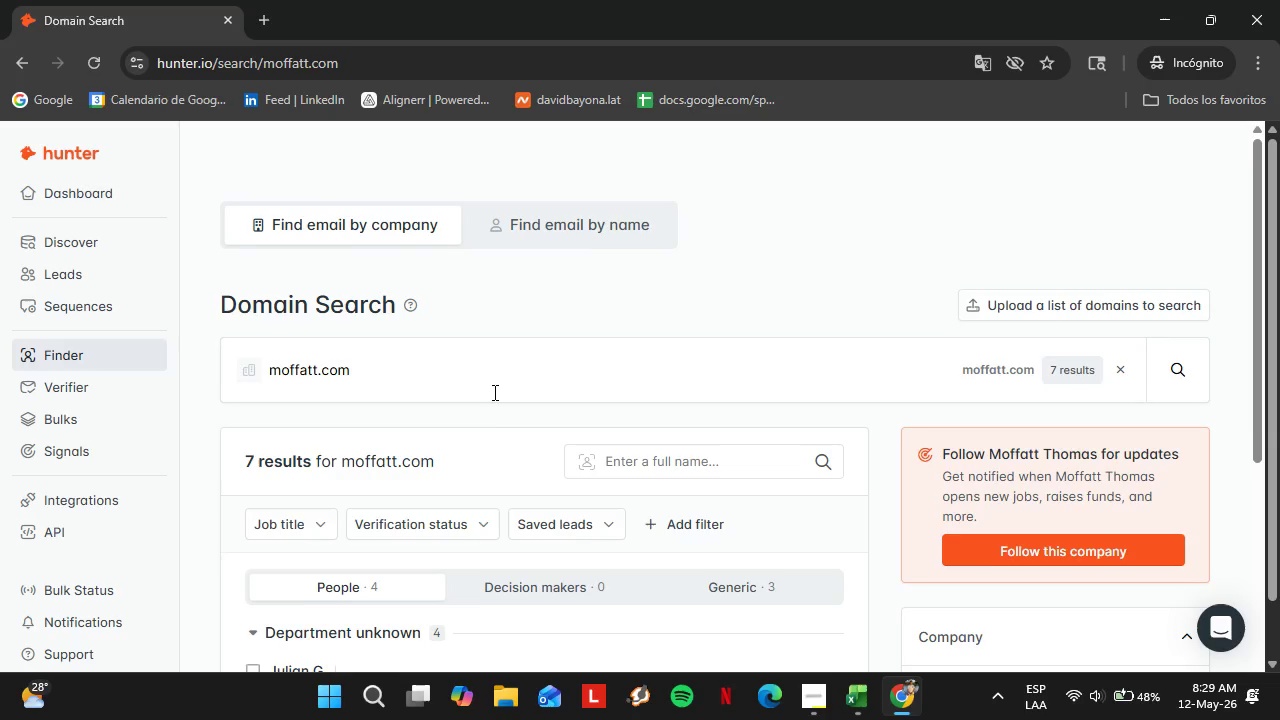 
scroll: coordinate [494, 418], scroll_direction: down, amount: 2.0
 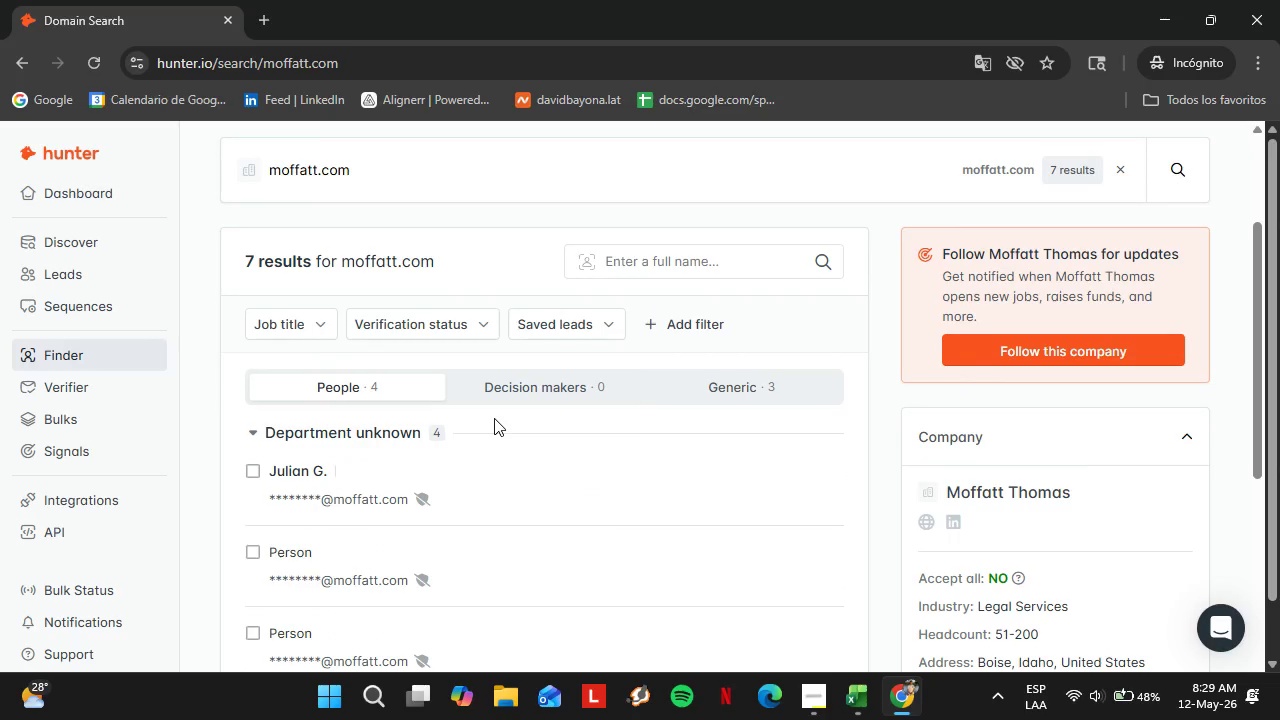 
scroll: coordinate [419, 386], scroll_direction: up, amount: 1.0
 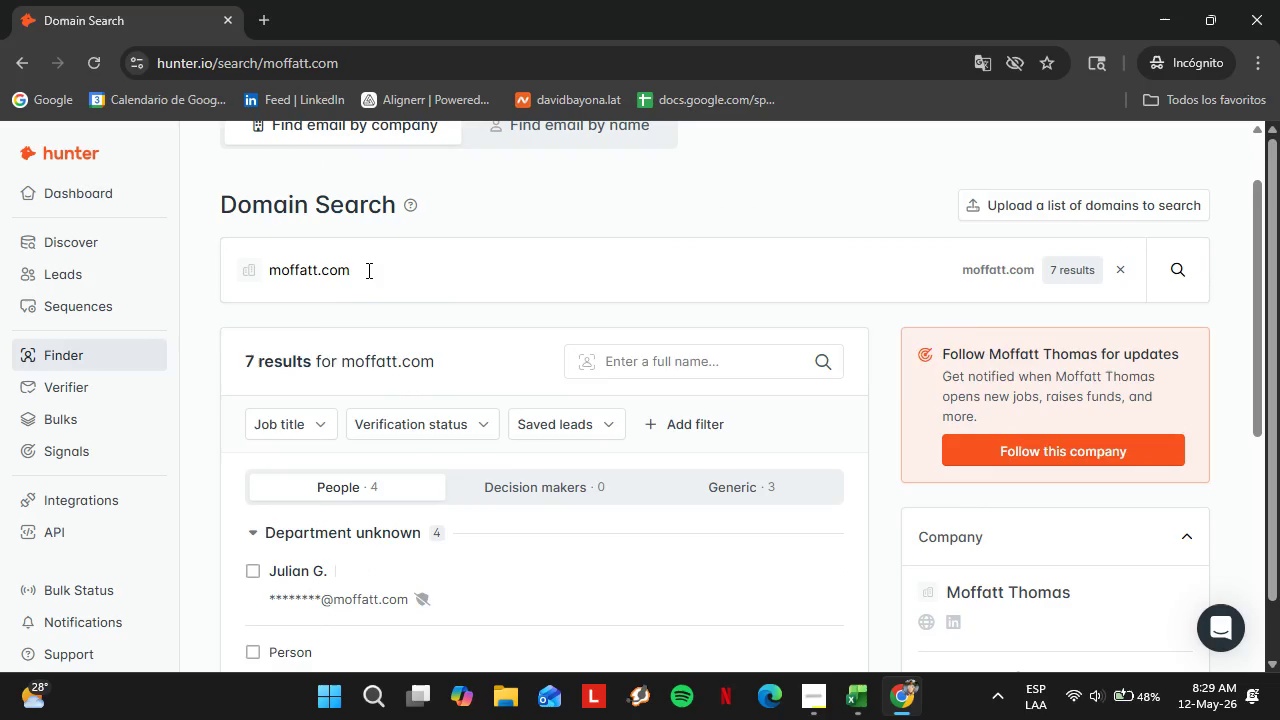 
double_click([367, 269])
 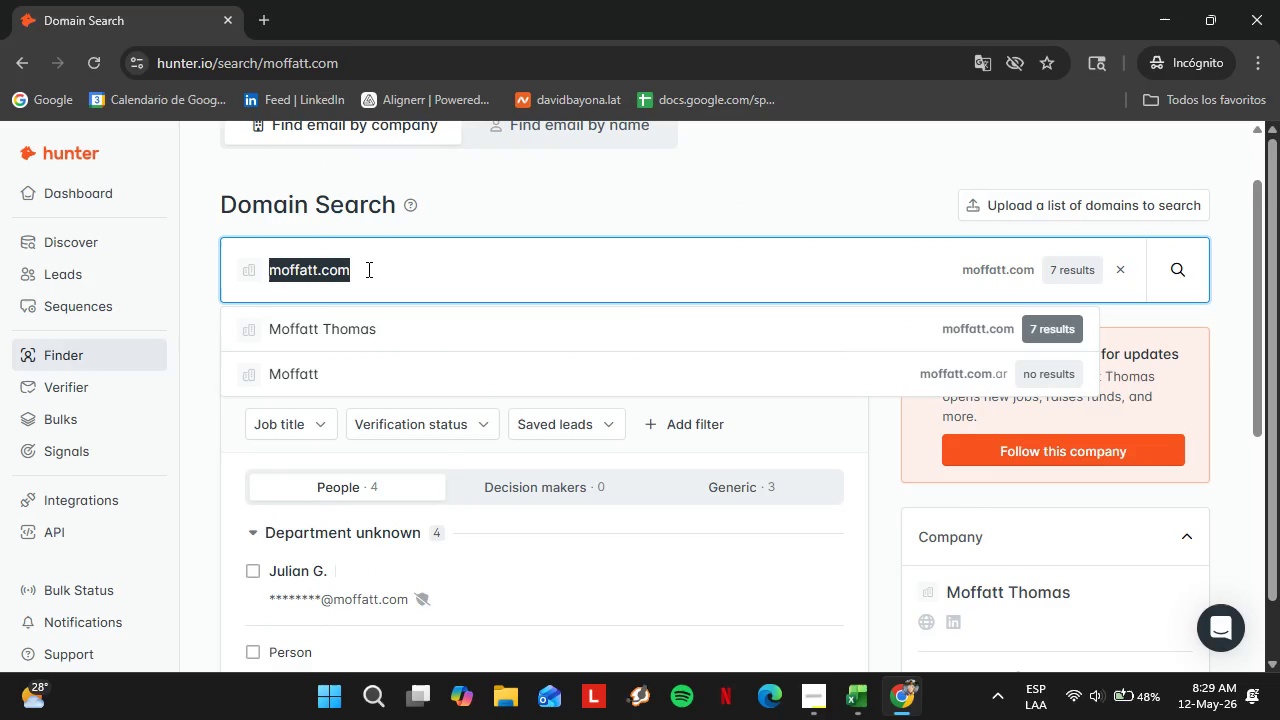 
triple_click([367, 269])
 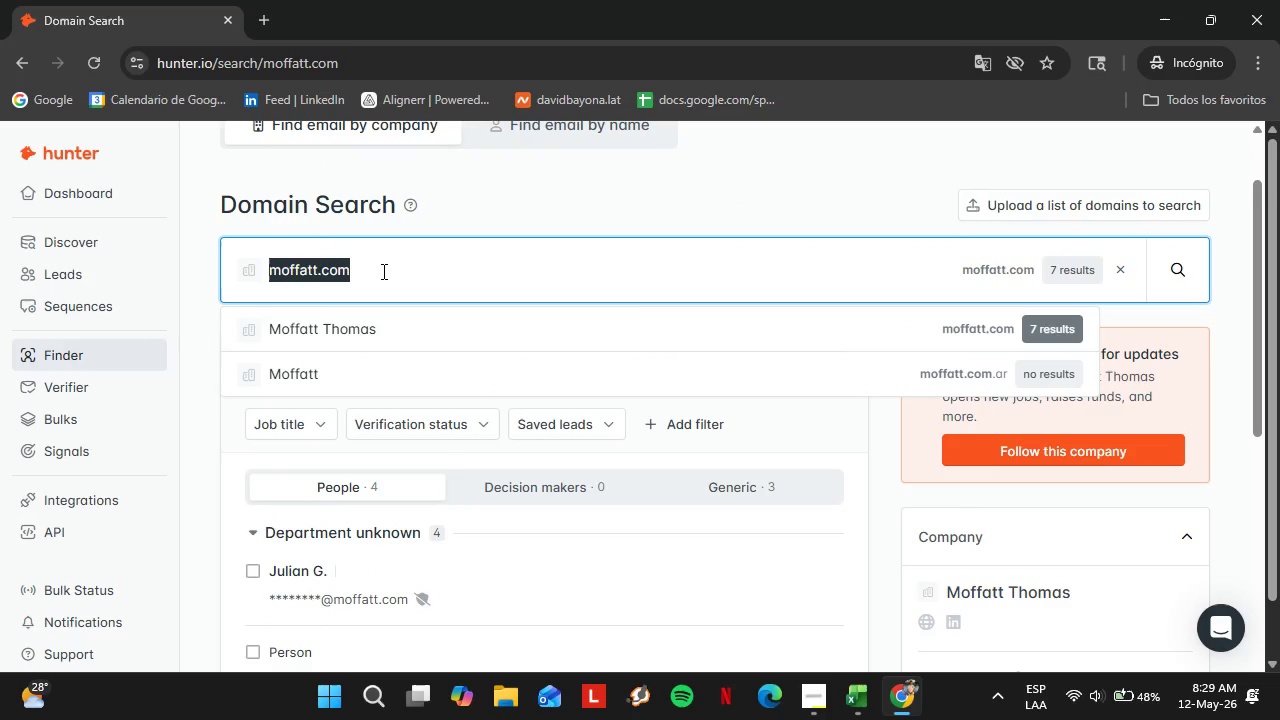 
type(murpg)
key(Backspace)
type(hyaustin.com)
 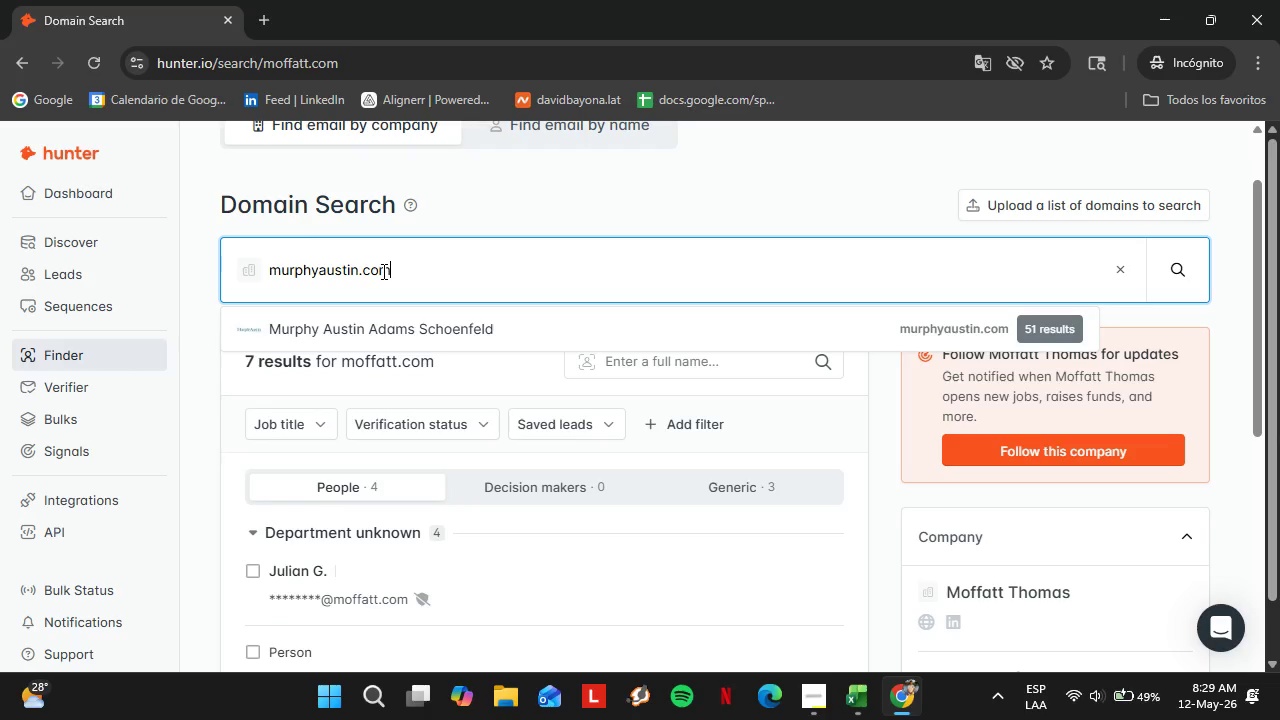 
key(Enter)
 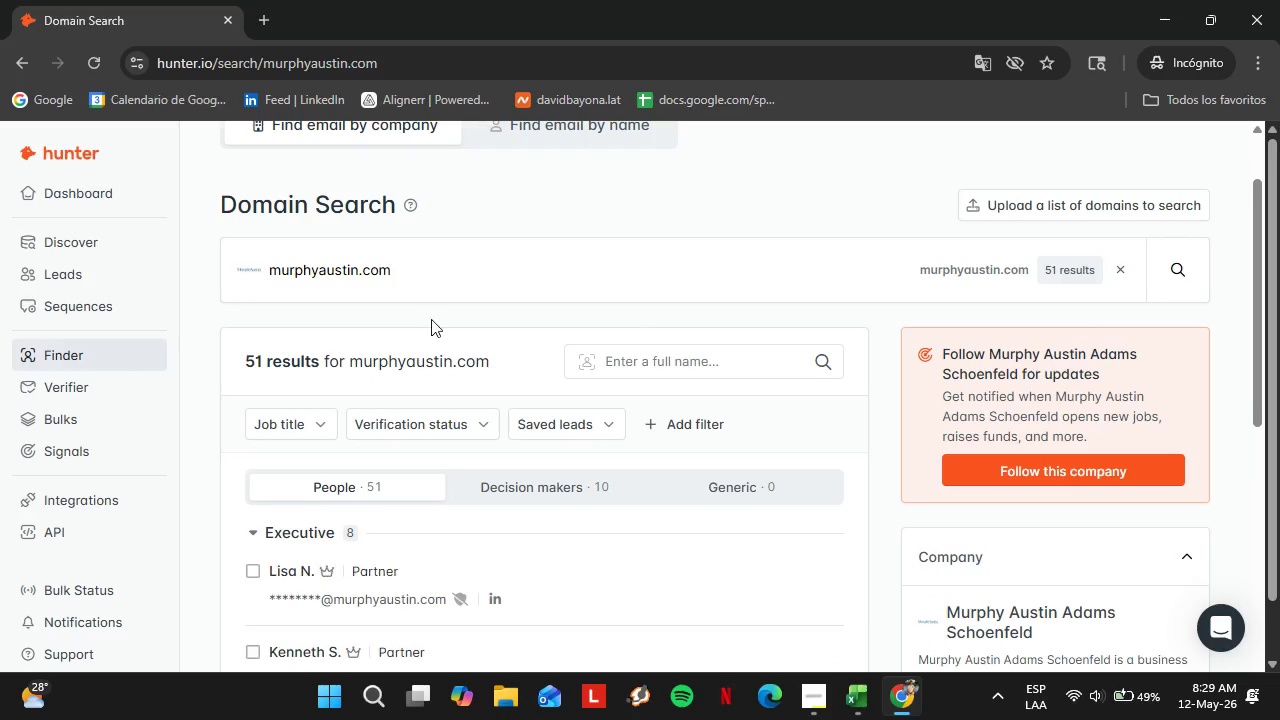 
scroll: coordinate [474, 314], scroll_direction: down, amount: 3.0
 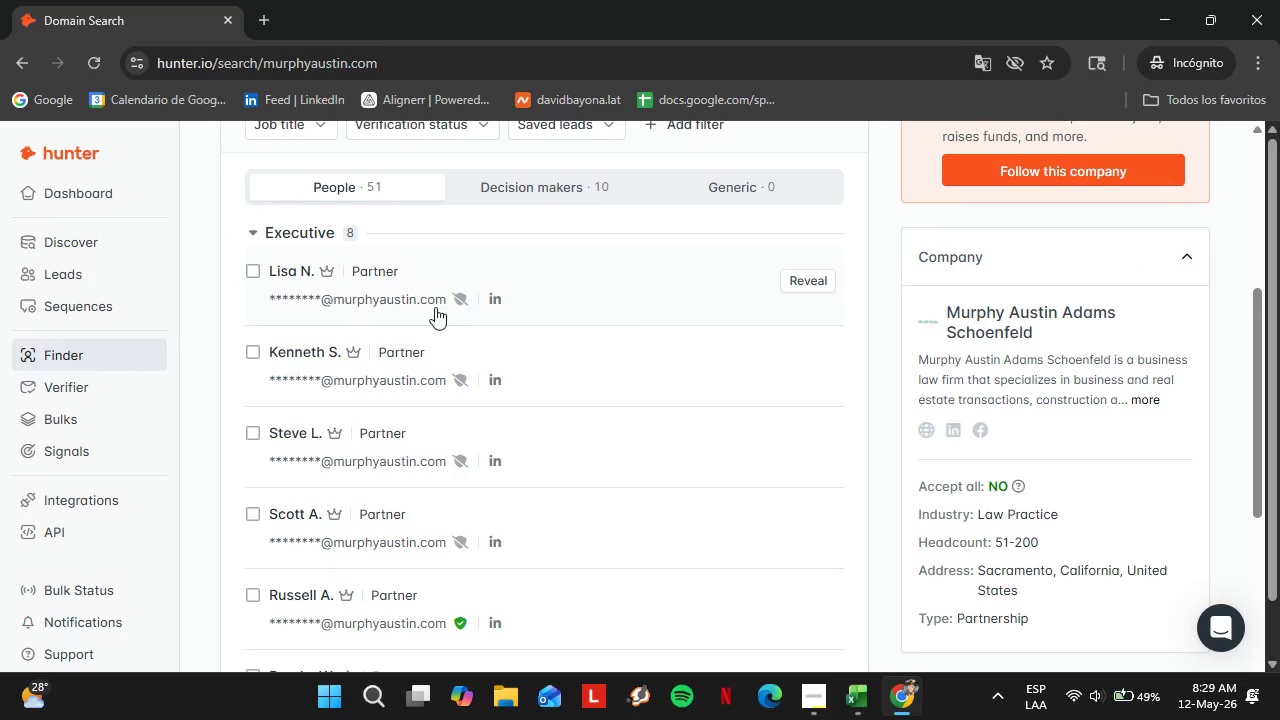 
scroll: coordinate [407, 306], scroll_direction: up, amount: 1.0
 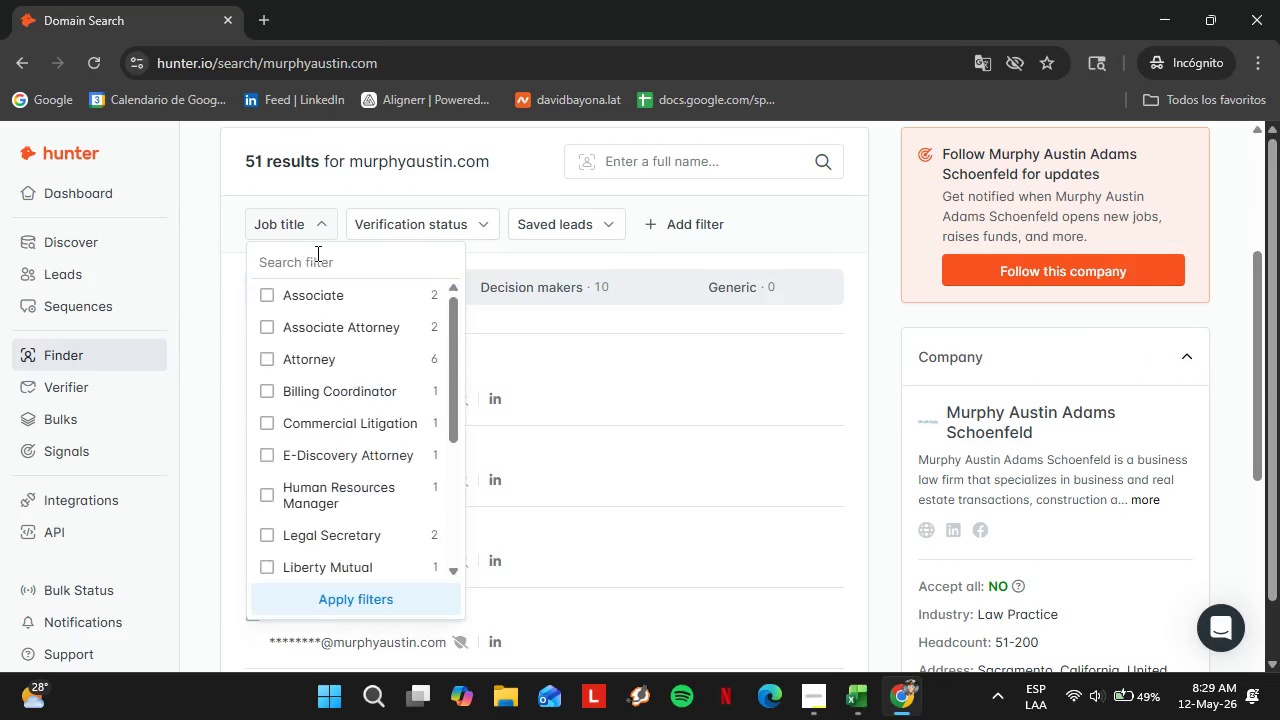 
double_click([316, 253])
 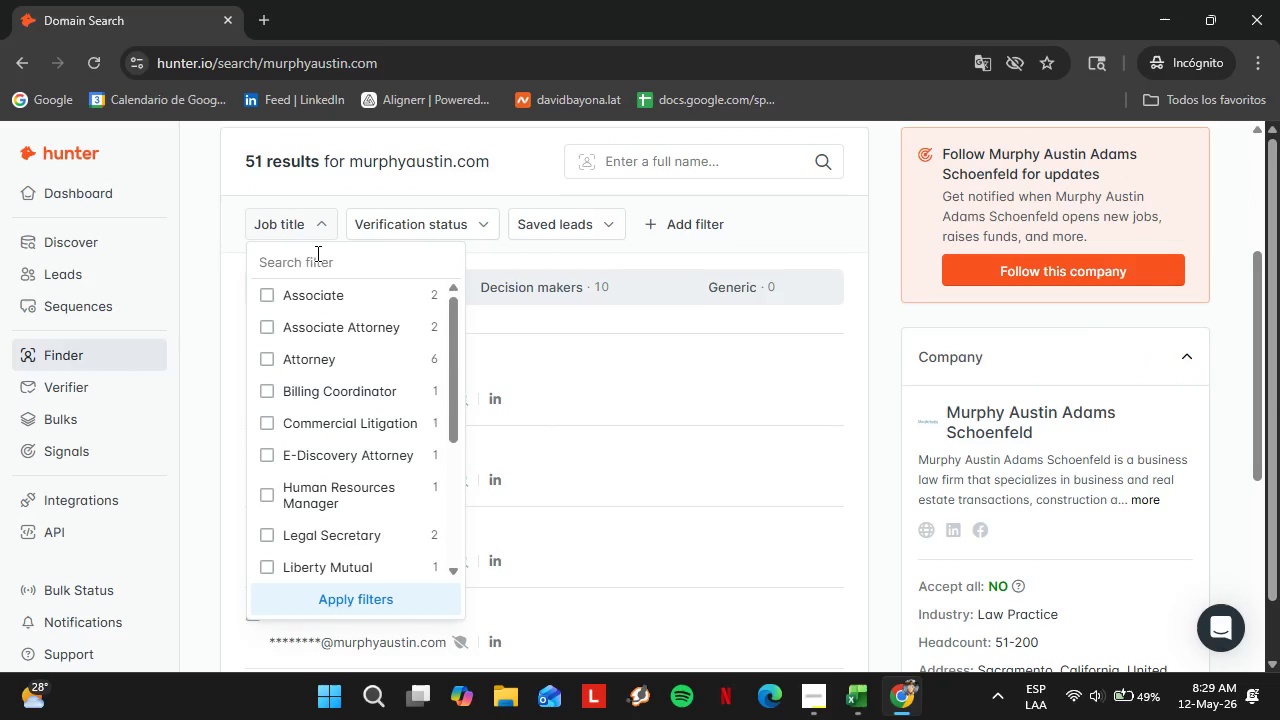 
type(off)
key(Backspace)
 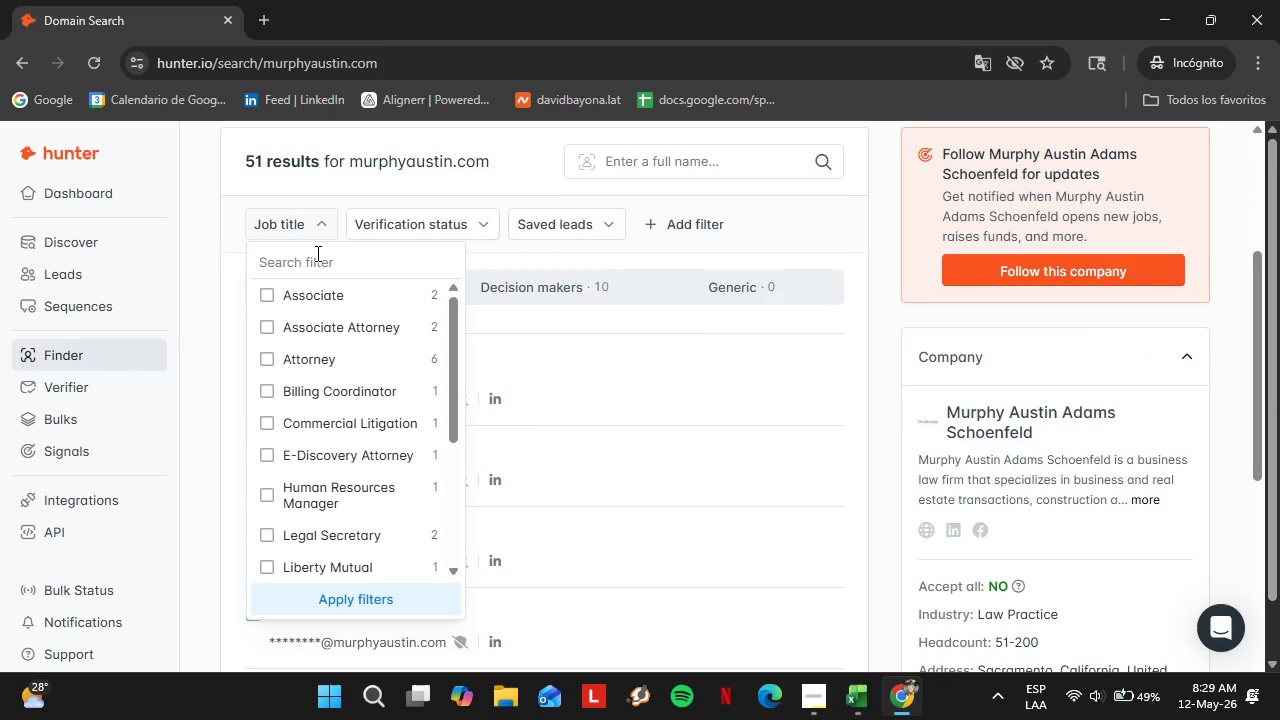 
key(Enter)
 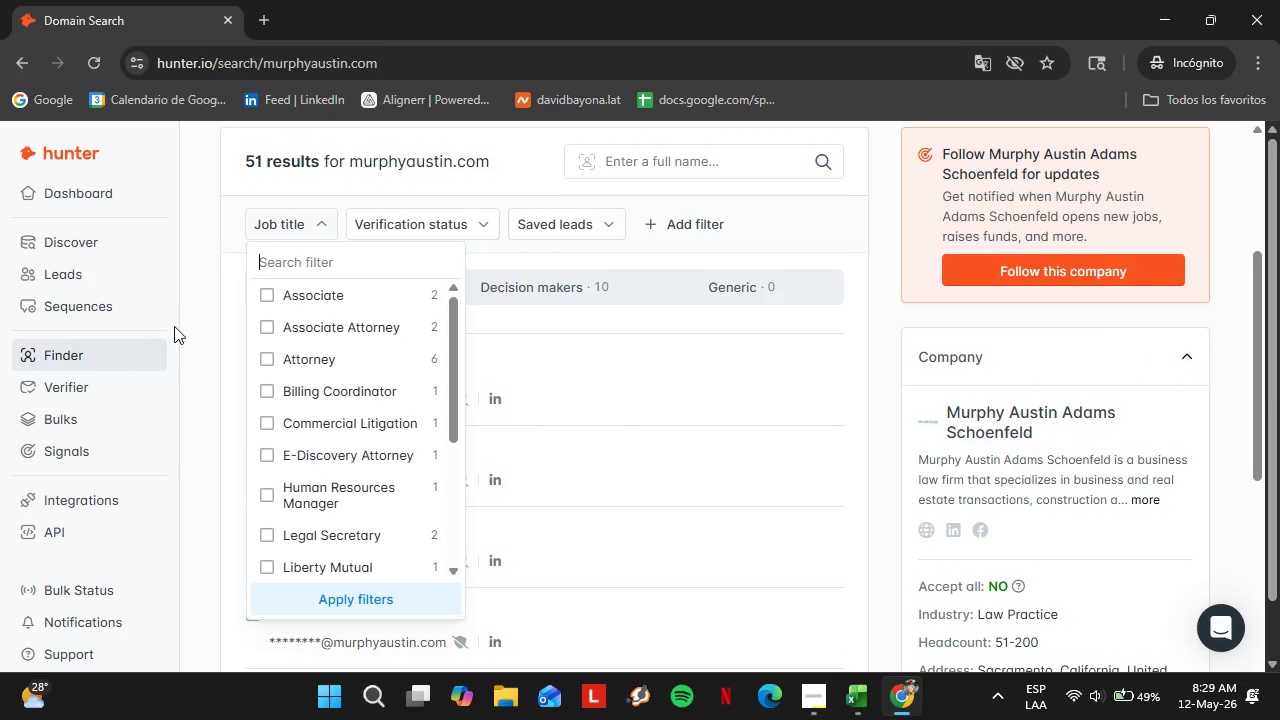 
left_click([191, 326])
 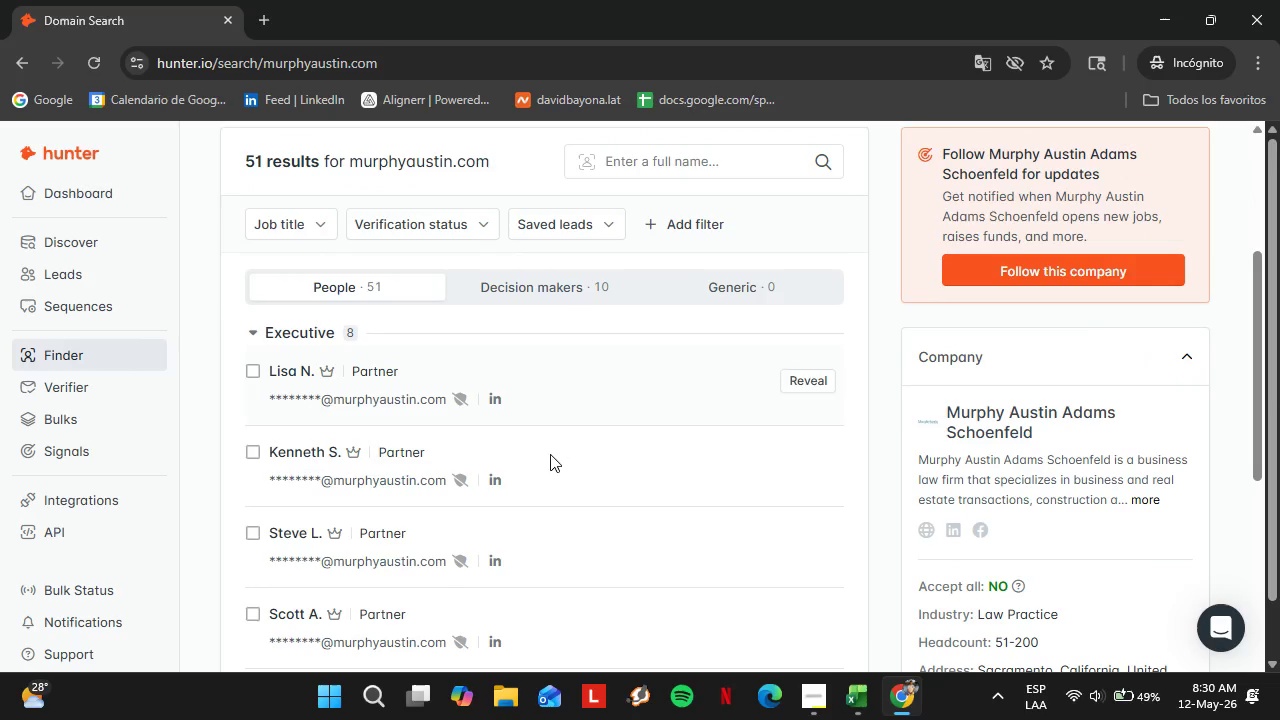 
scroll: coordinate [628, 457], scroll_direction: down, amount: 4.0
 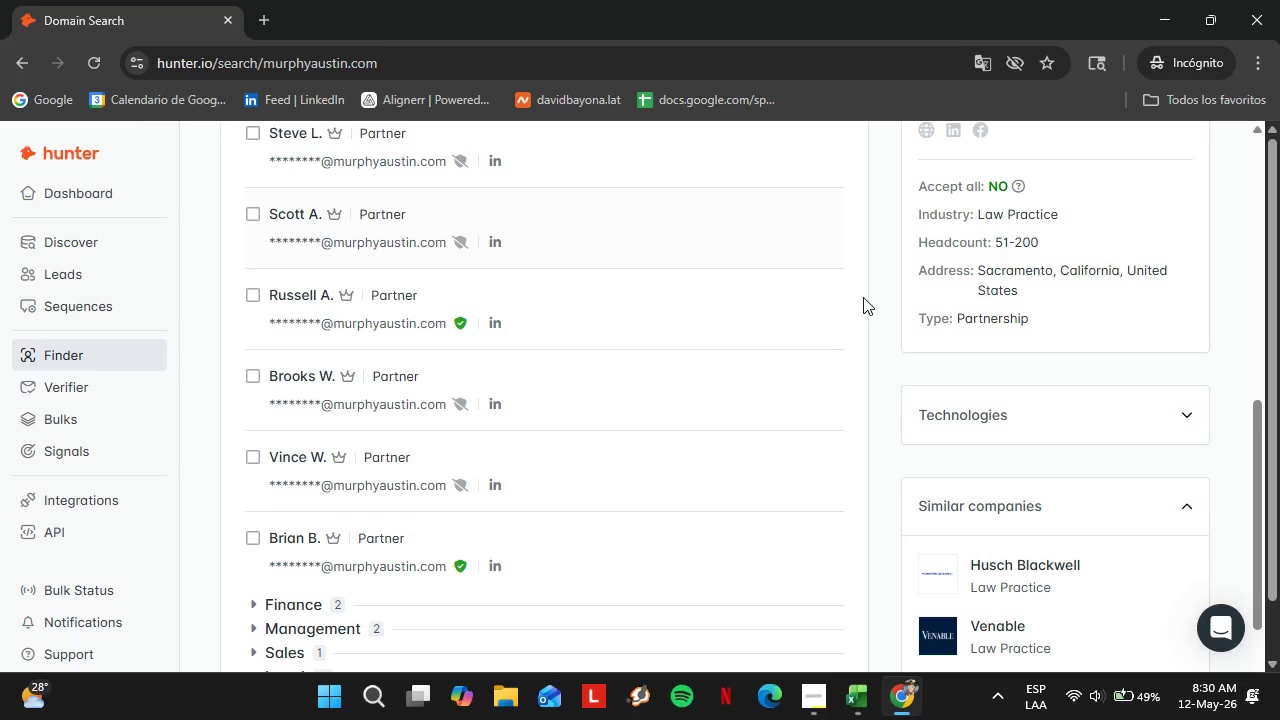 
left_click([803, 308])
 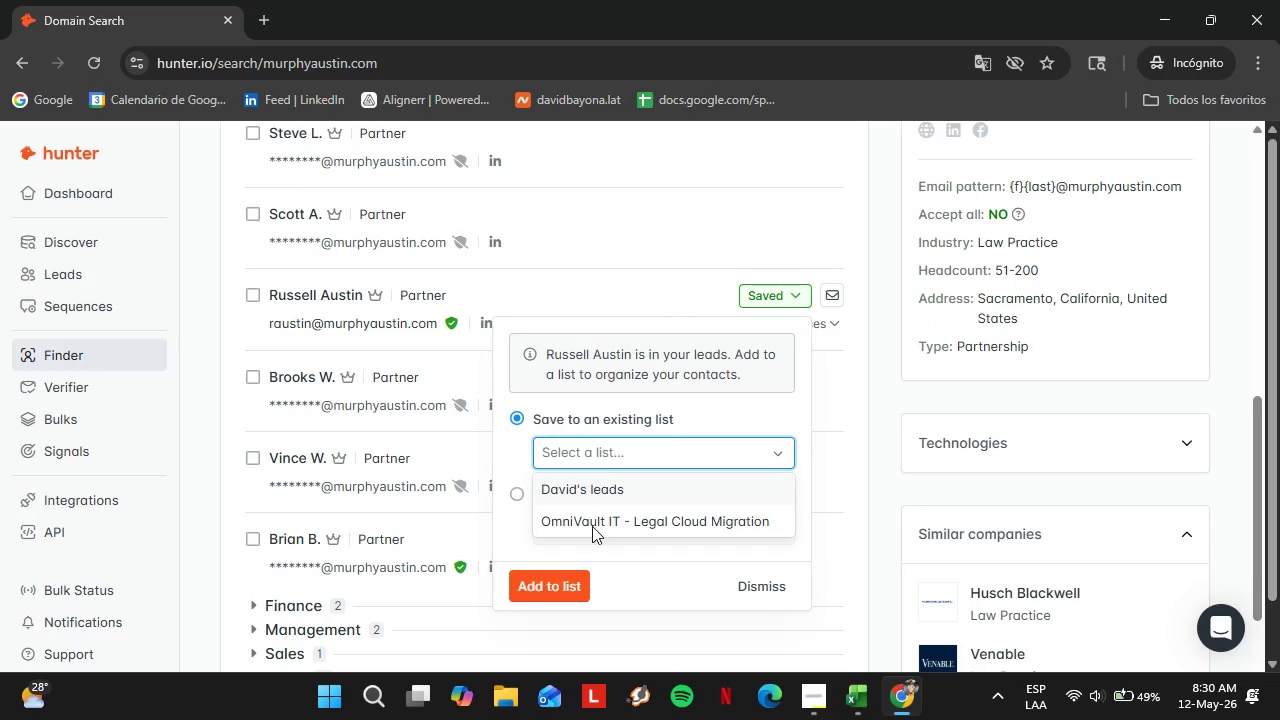 
double_click([553, 580])
 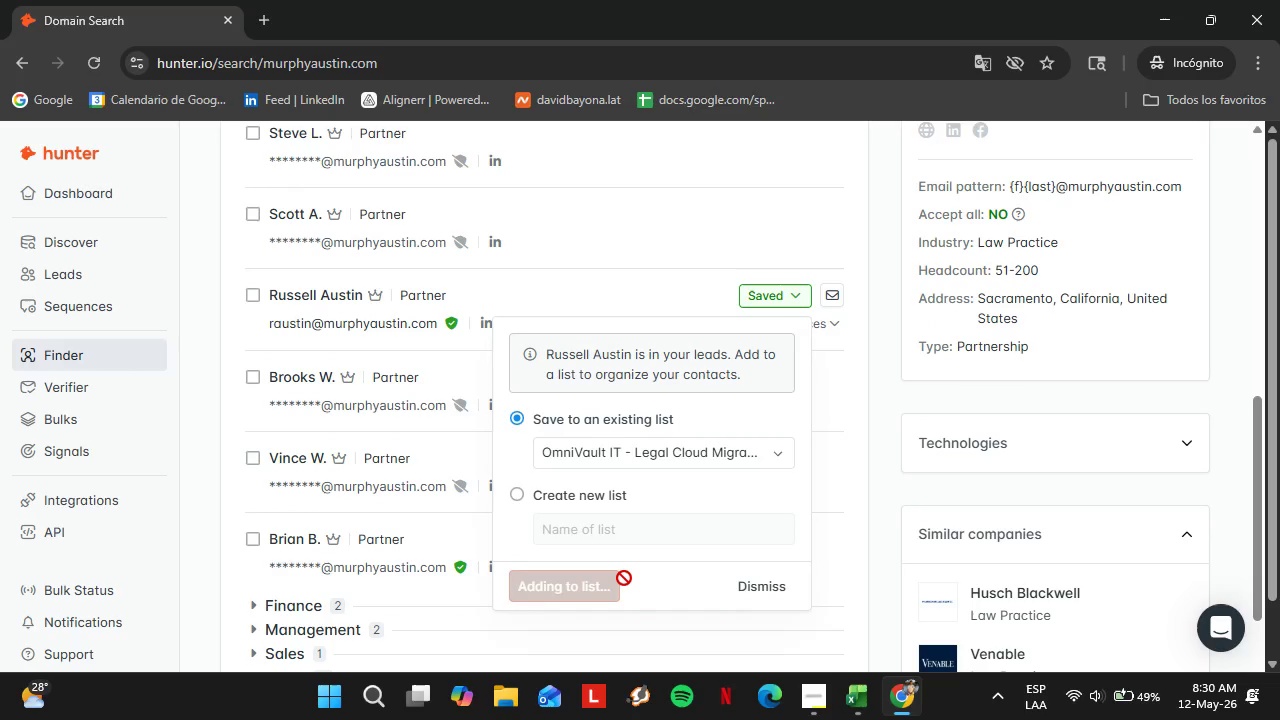 
left_click([758, 600])
 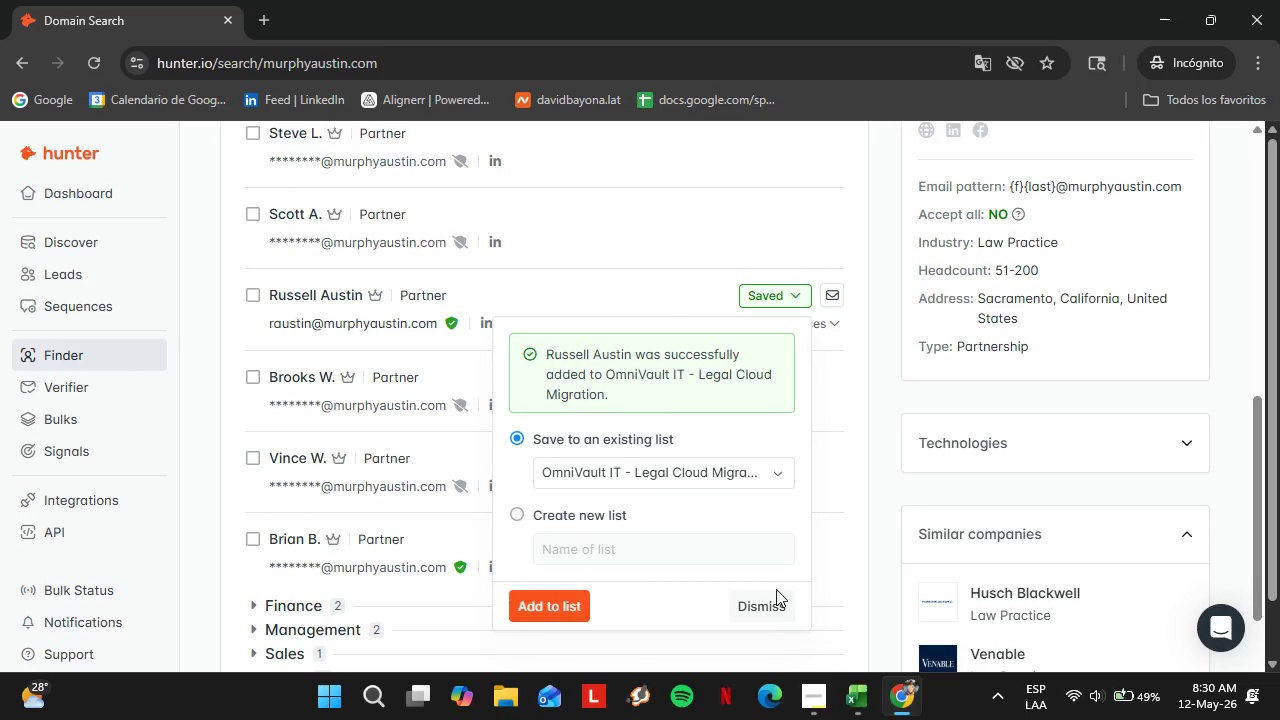 
scroll: coordinate [581, 482], scroll_direction: up, amount: 5.0
 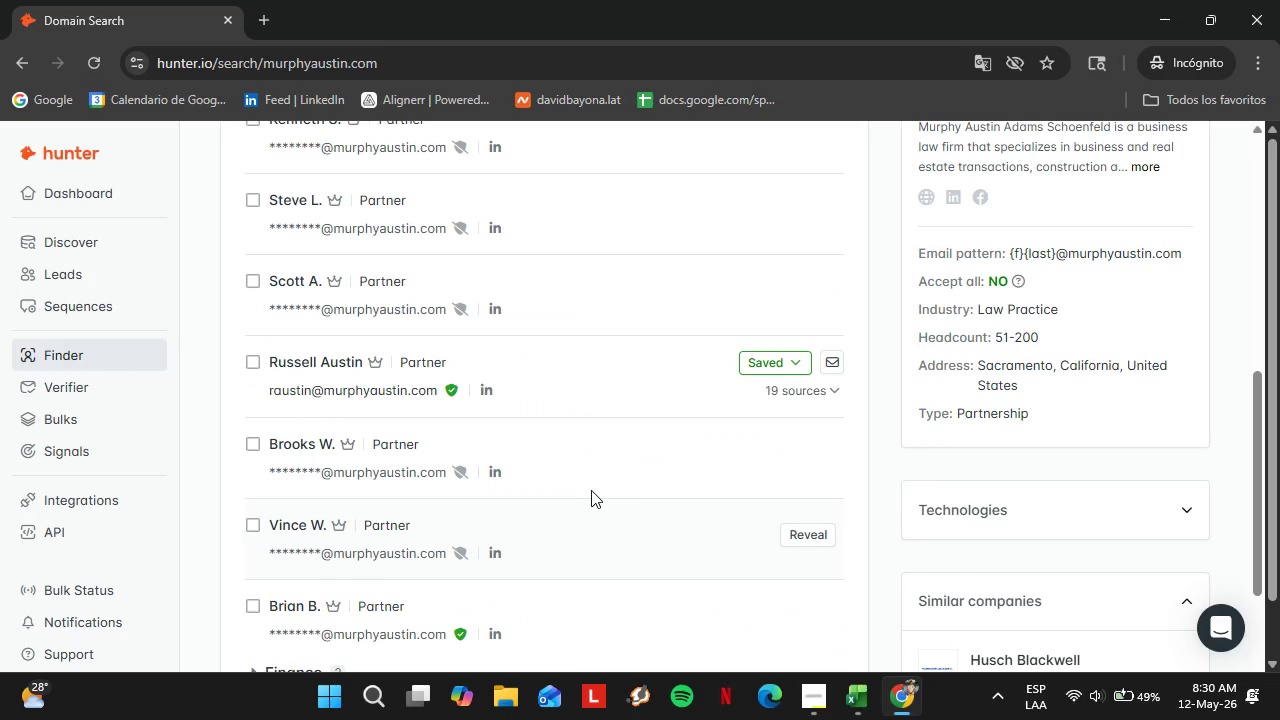 
left_click([68, 263])
 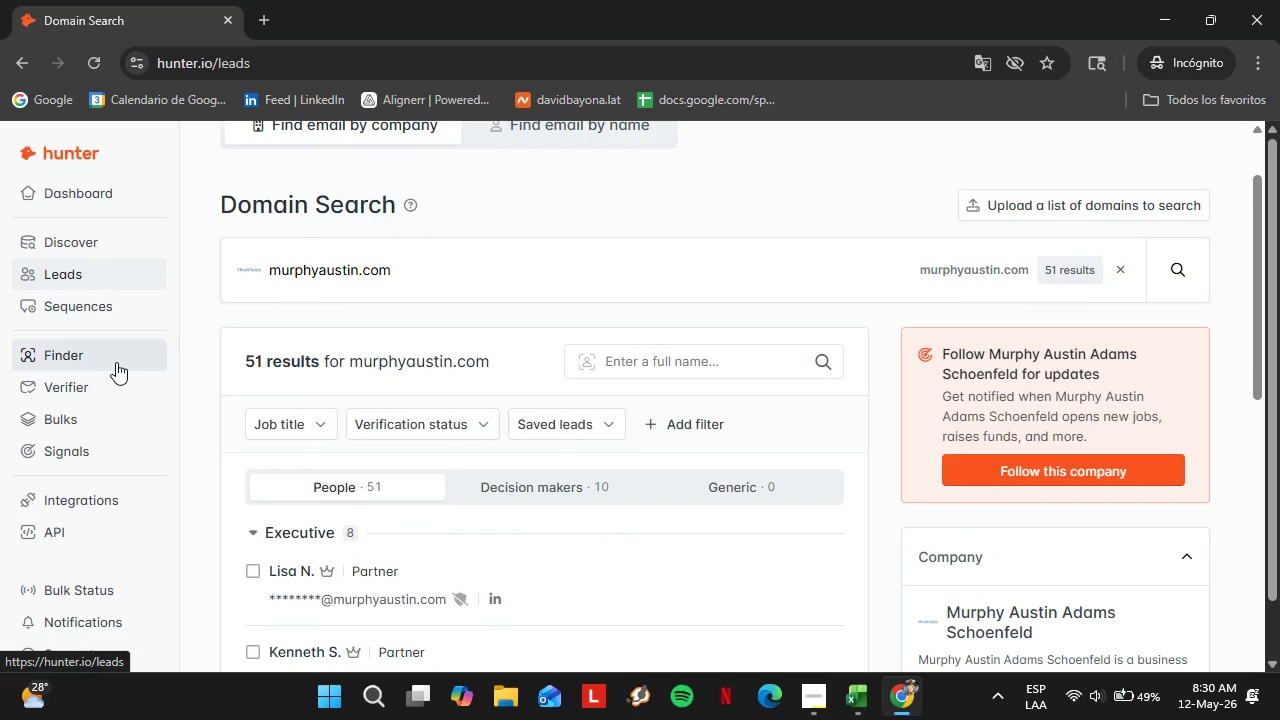 
scroll: coordinate [580, 481], scroll_direction: up, amount: 1.0
 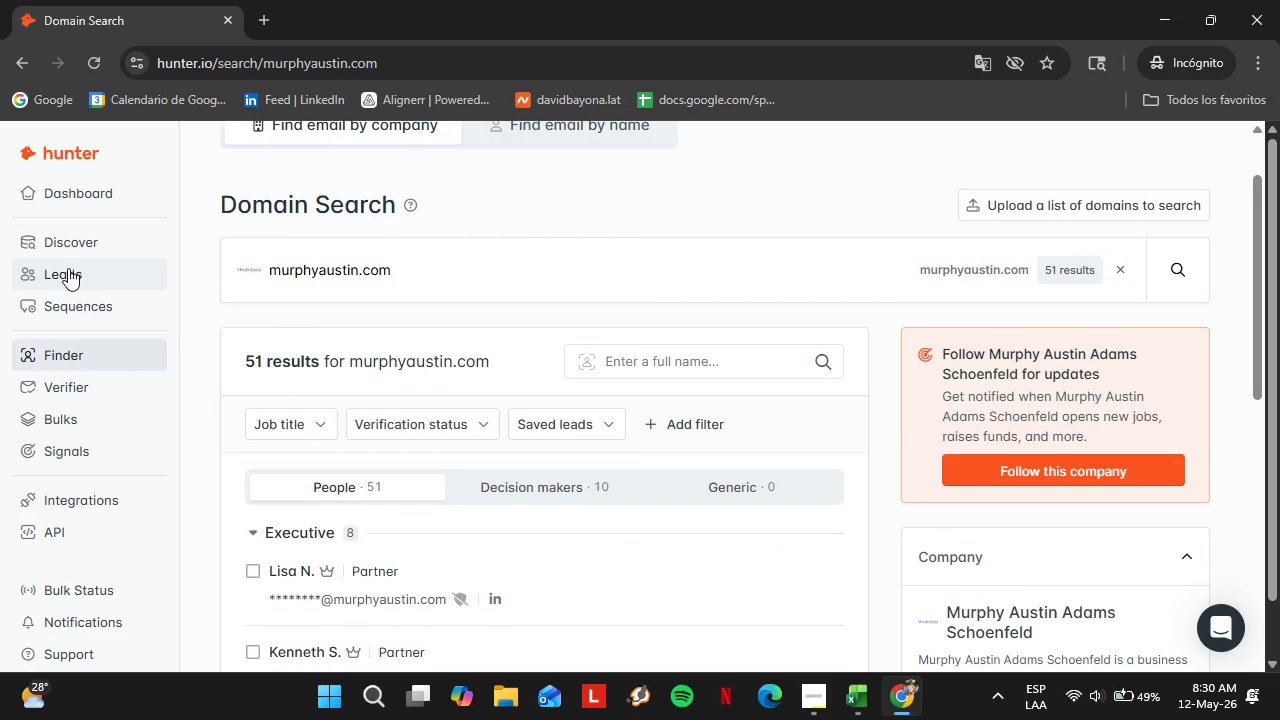 
mouse_move([177, 411])
 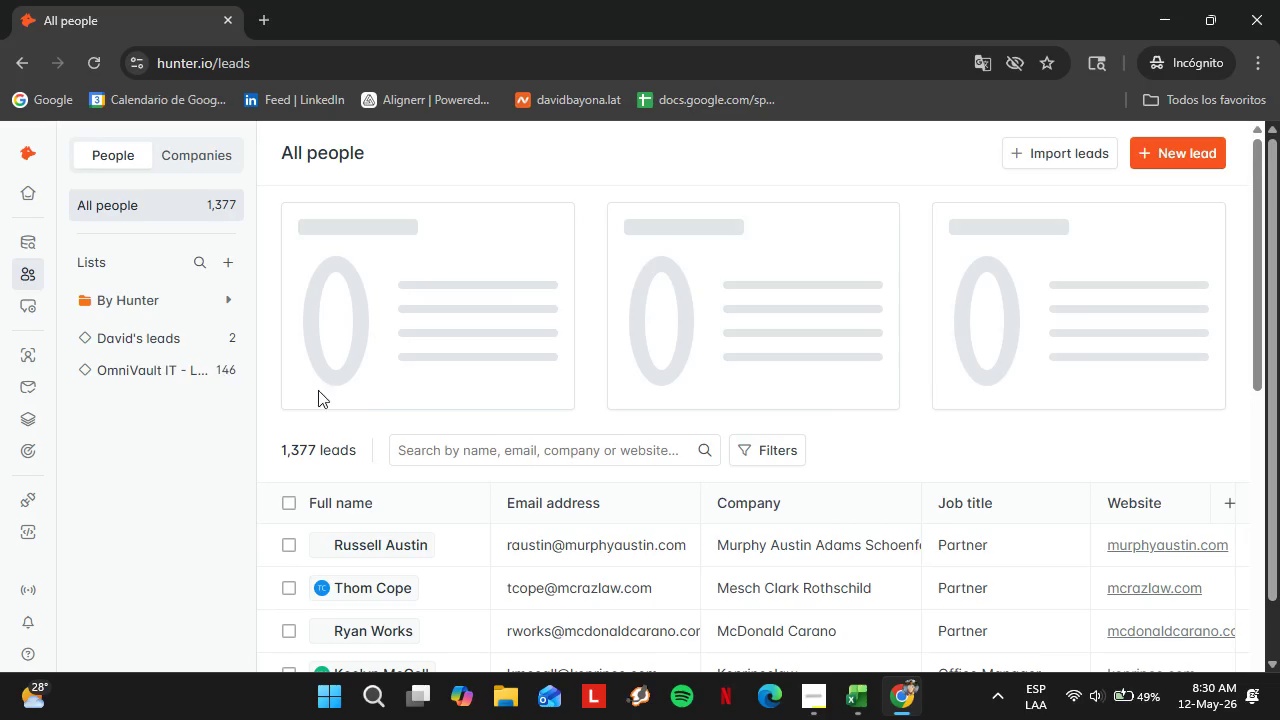 
left_click_drag(start_coordinate=[593, 594], to_coordinate=[935, 599])
 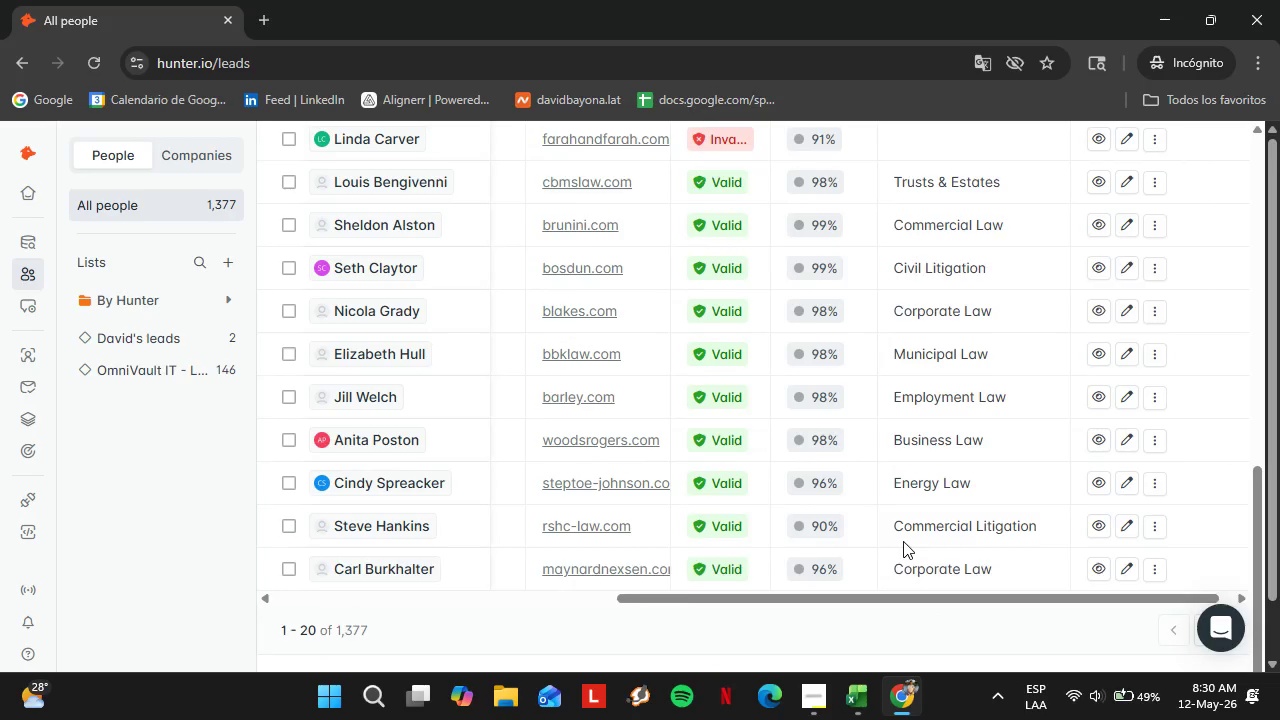 
scroll: coordinate [603, 568], scroll_direction: down, amount: 13.0
 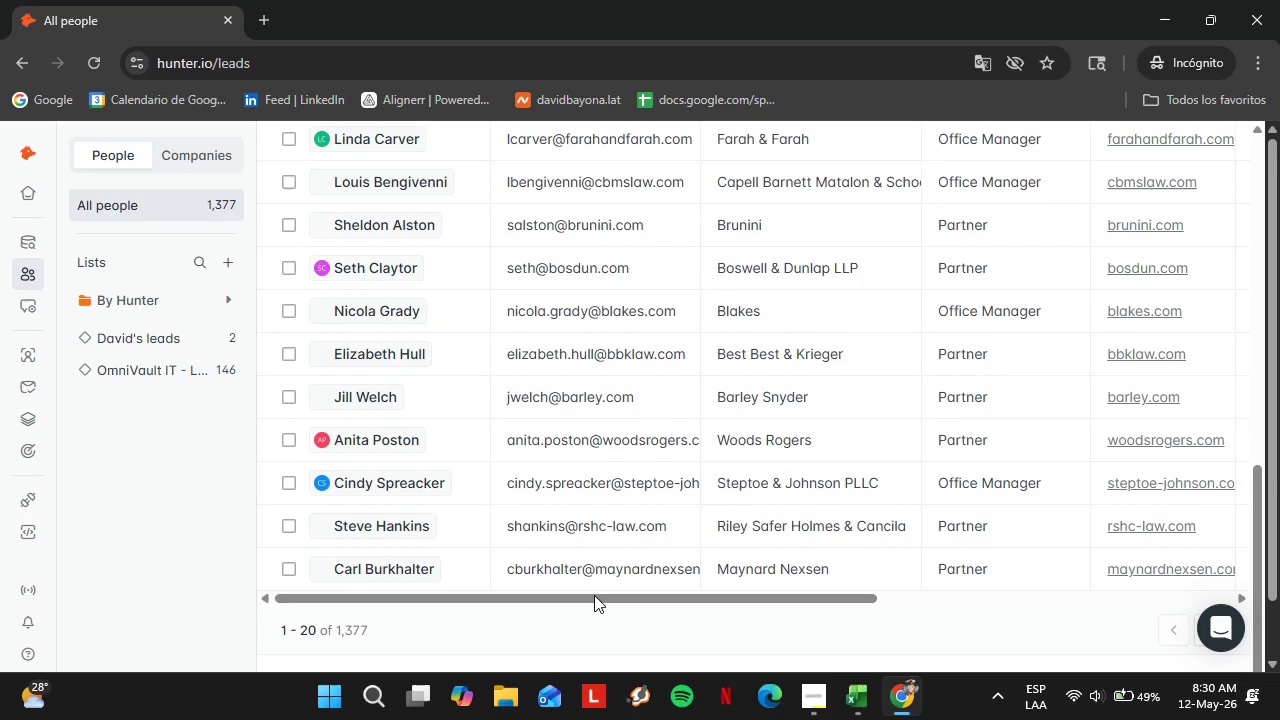 
scroll: coordinate [889, 518], scroll_direction: up, amount: 3.0
 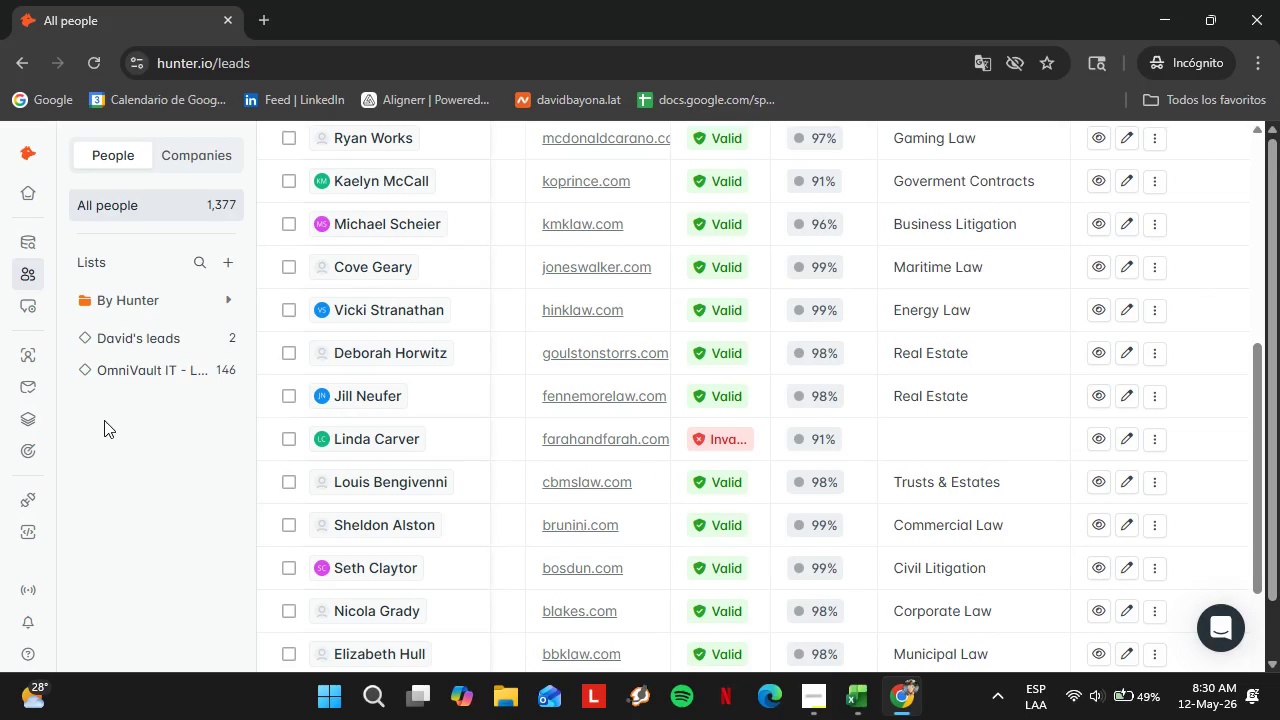 
left_click([151, 379])
 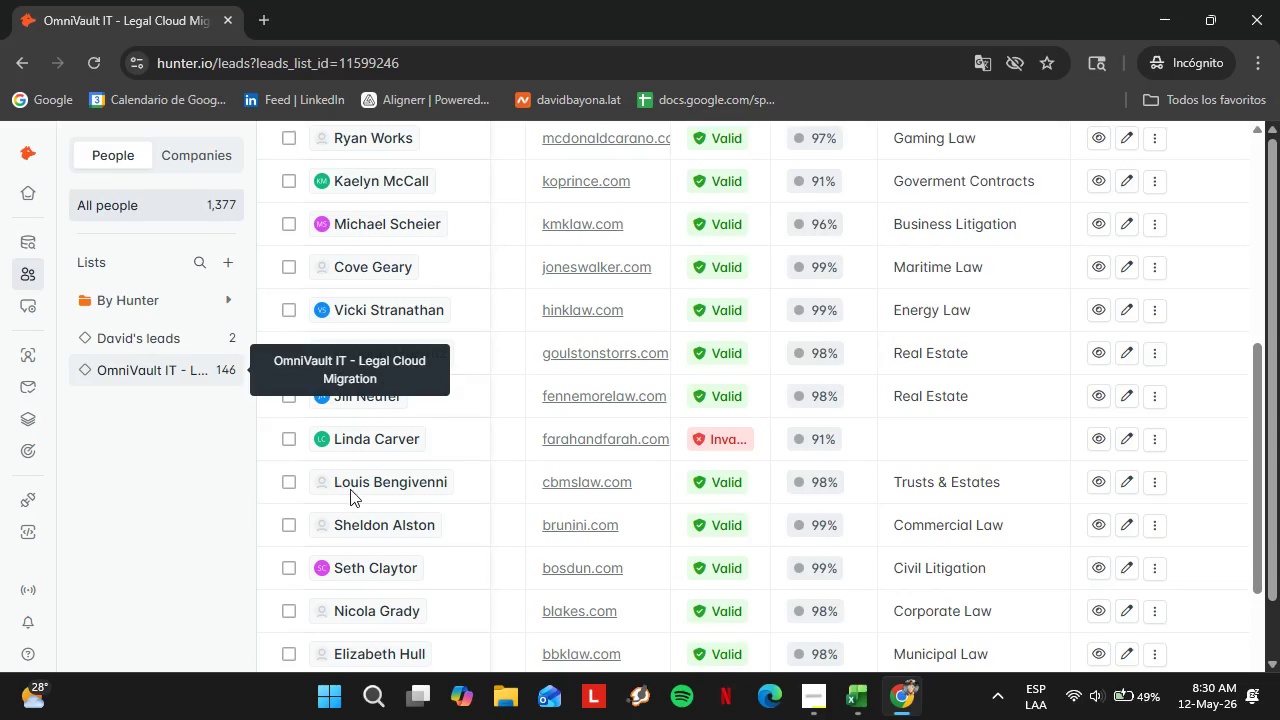 
scroll: coordinate [571, 525], scroll_direction: down, amount: 10.0
 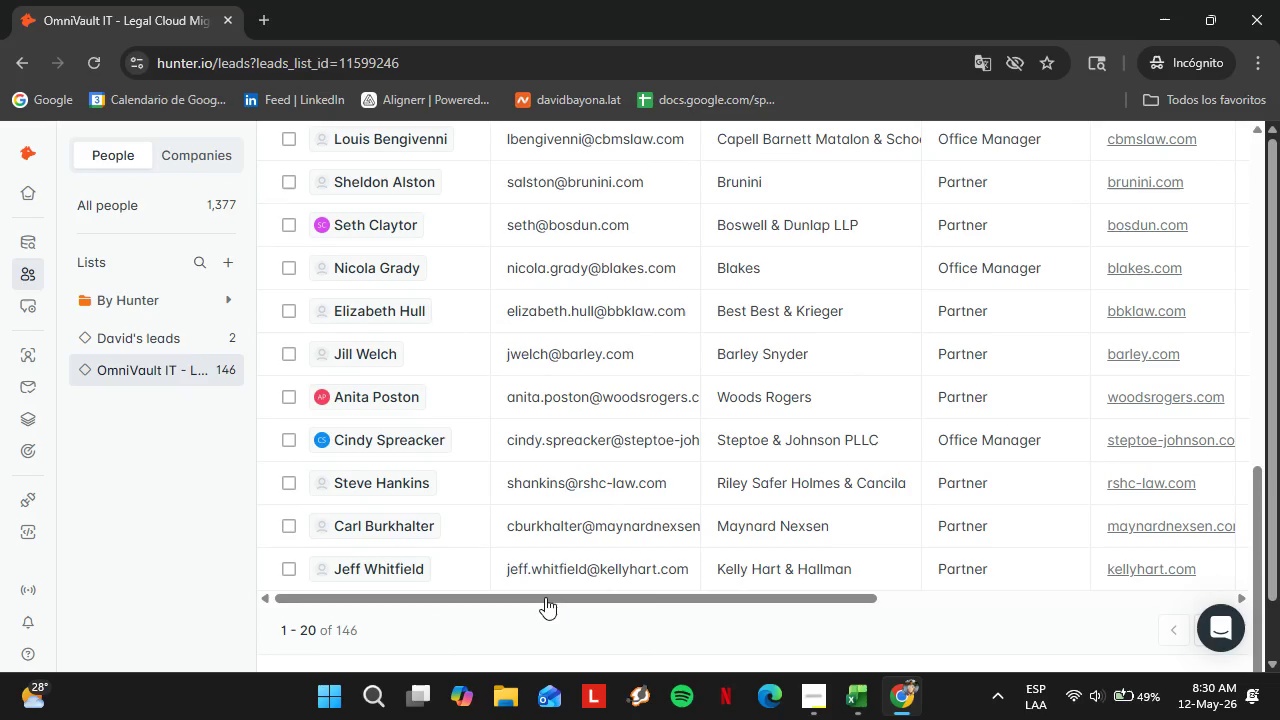 
left_click_drag(start_coordinate=[545, 597], to_coordinate=[878, 596])
 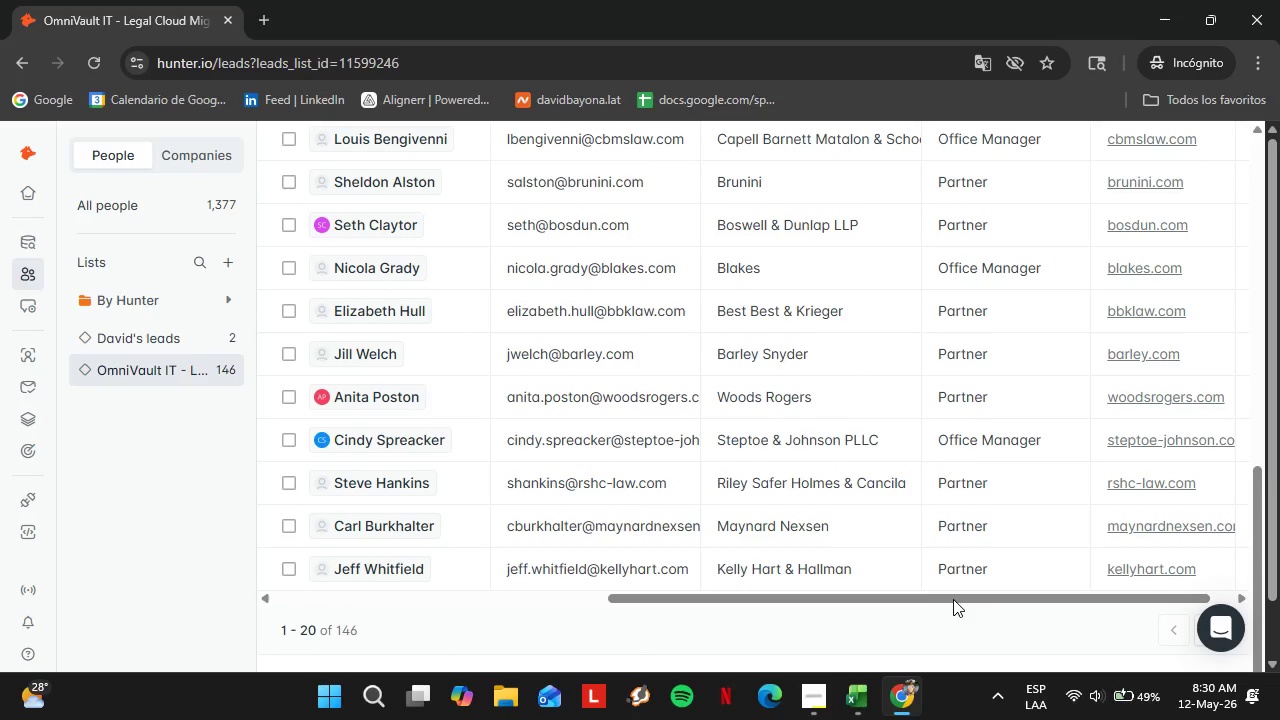 
left_click_drag(start_coordinate=[933, 600], to_coordinate=[1055, 598])
 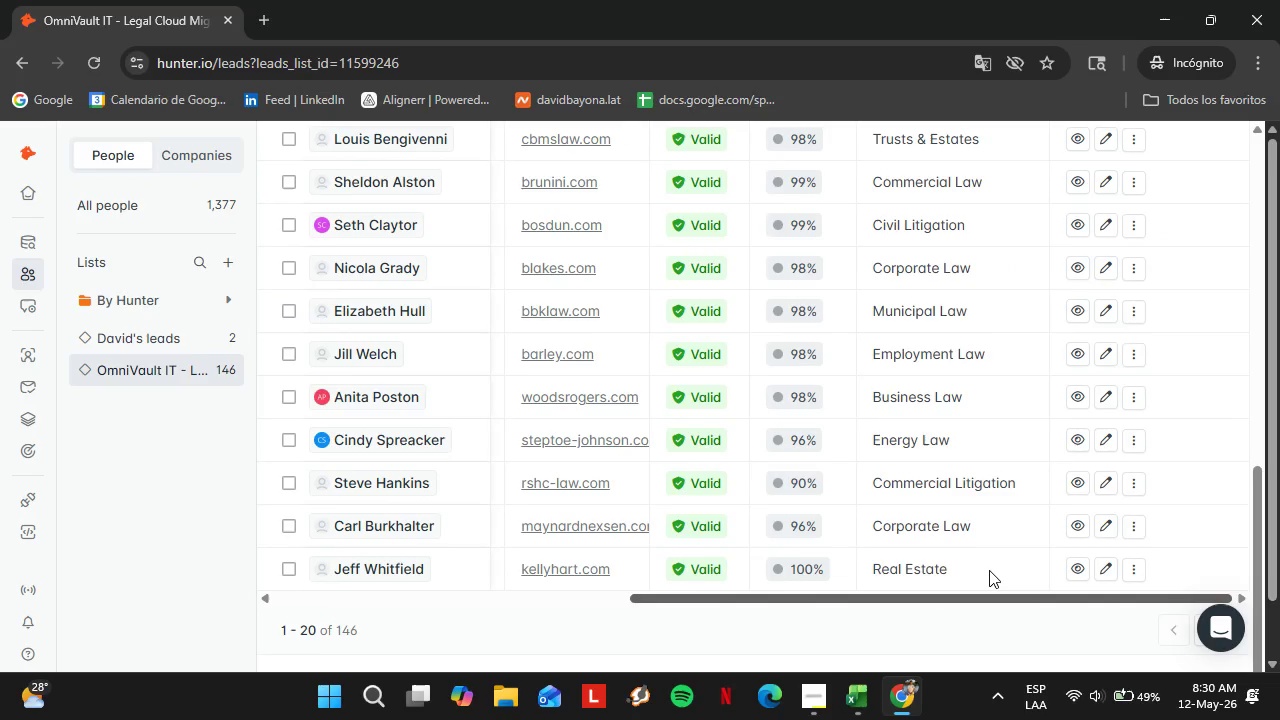 
scroll: coordinate [800, 512], scroll_direction: up, amount: 6.0
 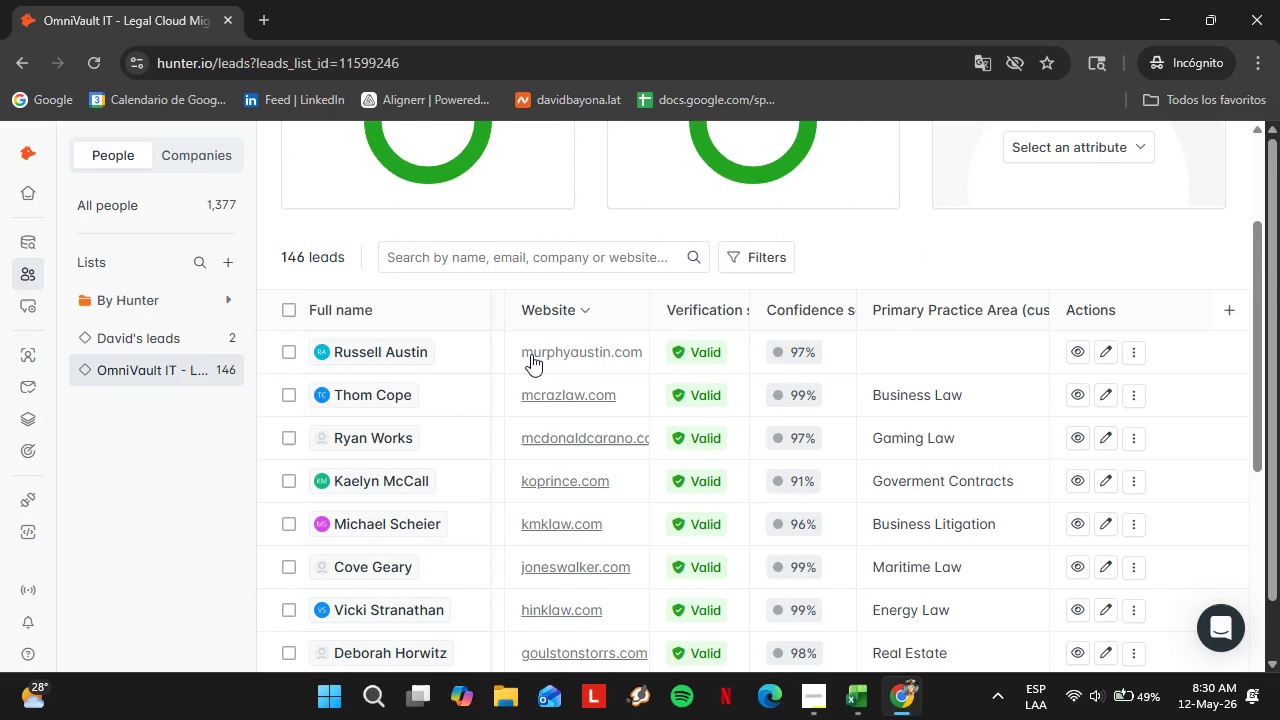 
left_click([569, 352])
 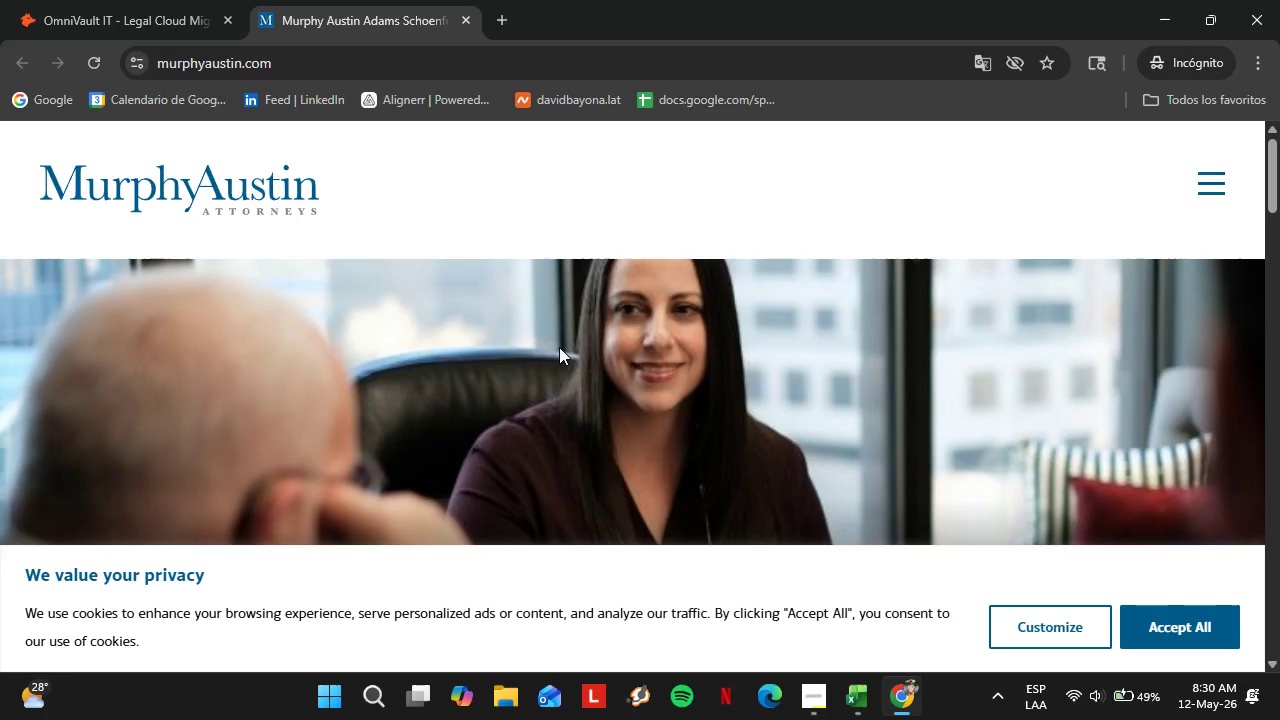 
wait(21.62)
 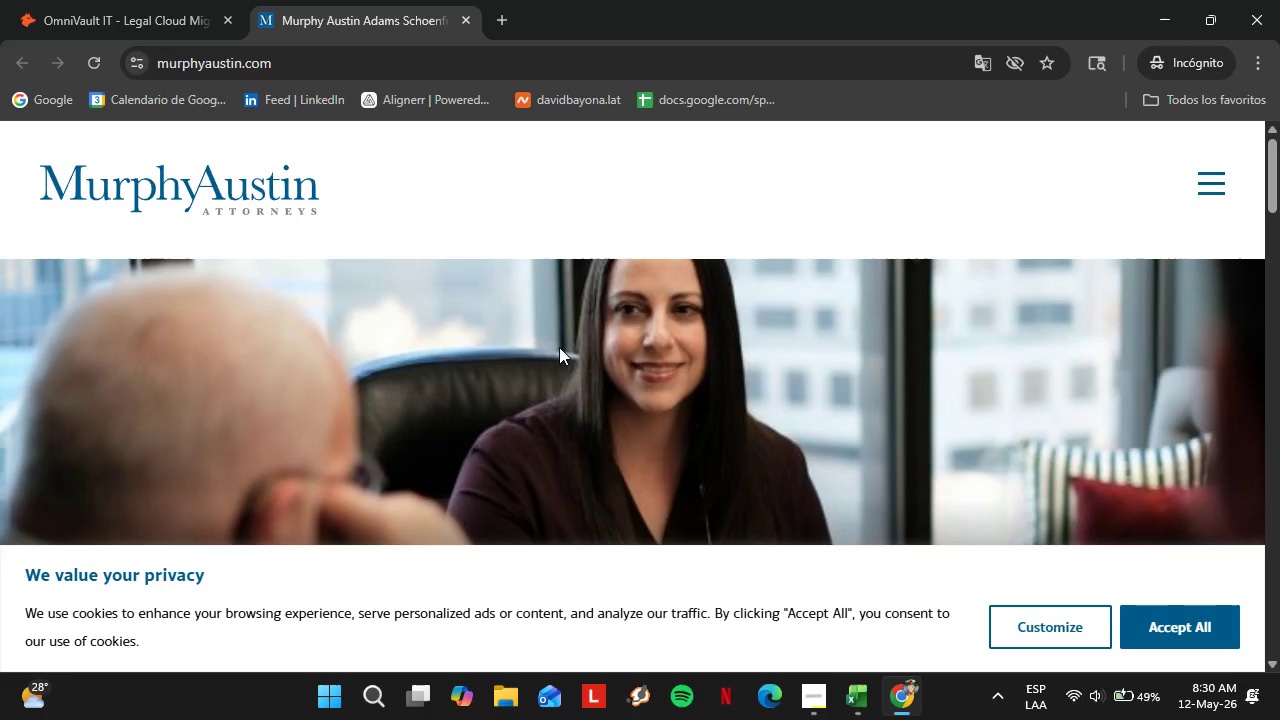 
scroll: coordinate [882, 377], scroll_direction: down, amount: 3.0
 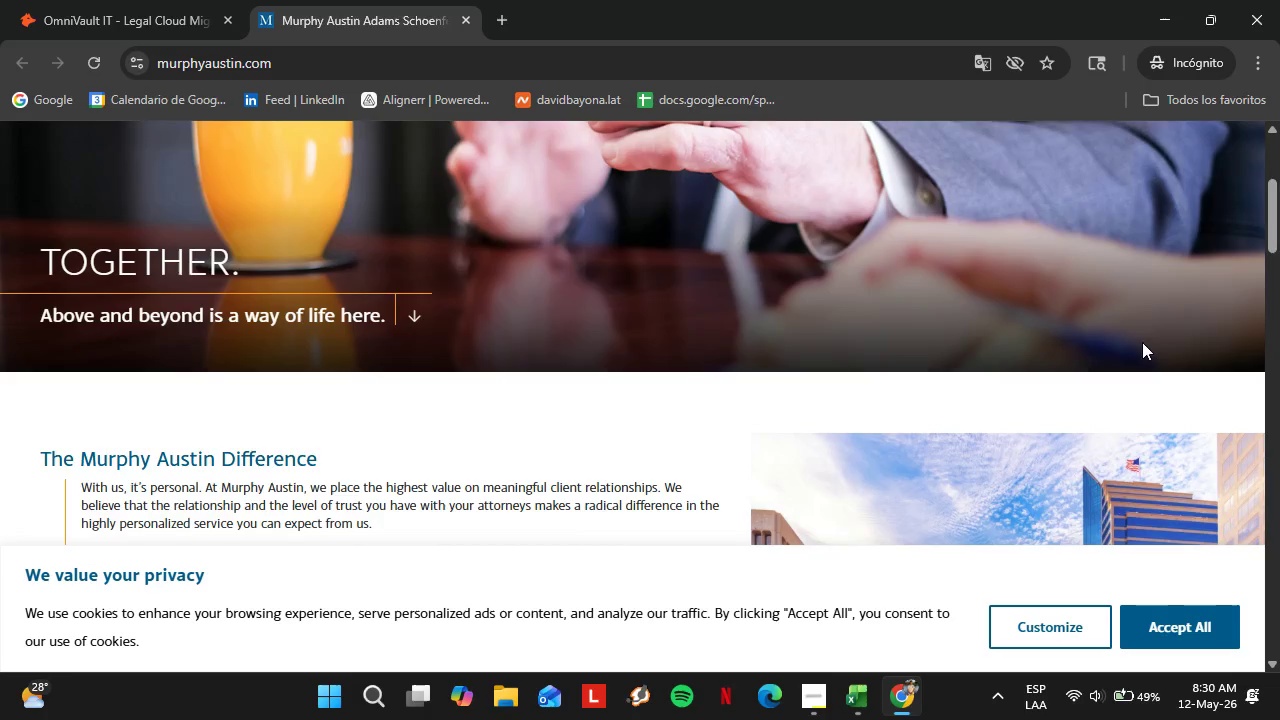 
scroll: coordinate [1151, 345], scroll_direction: up, amount: 6.0
 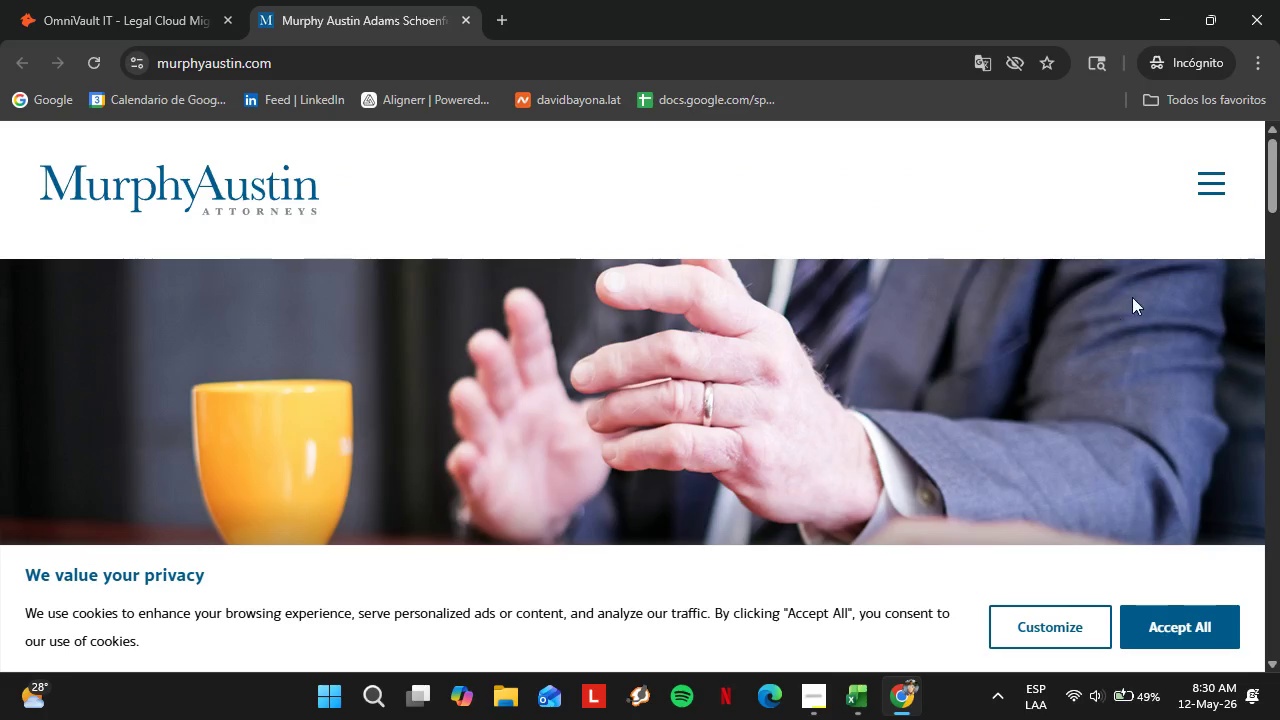 
left_click([1213, 189])
 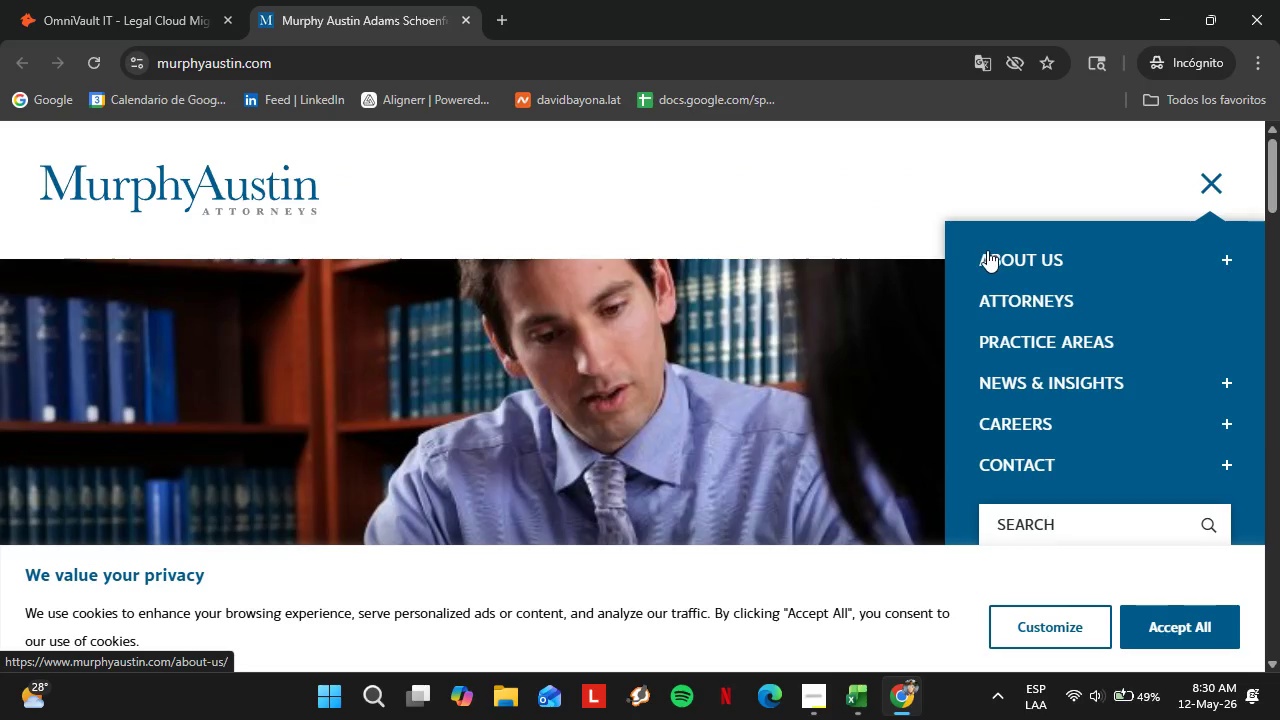 
wait(8.11)
 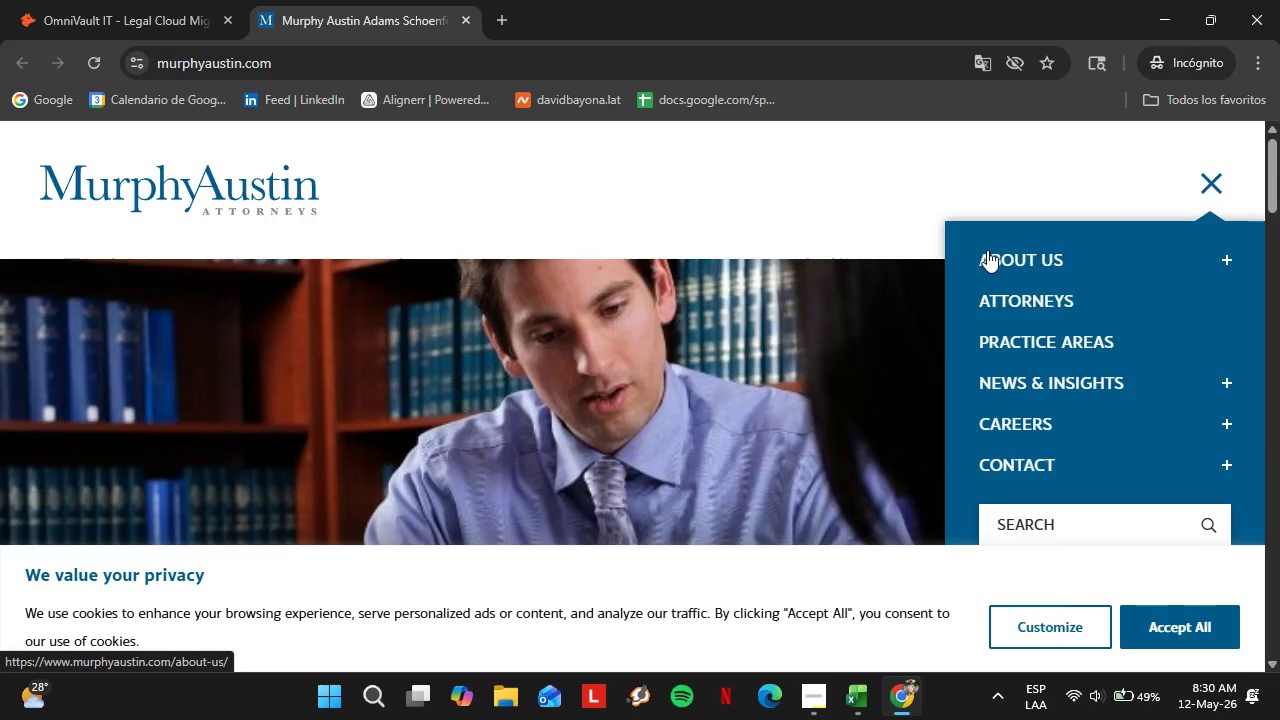 
left_click([1032, 255])
 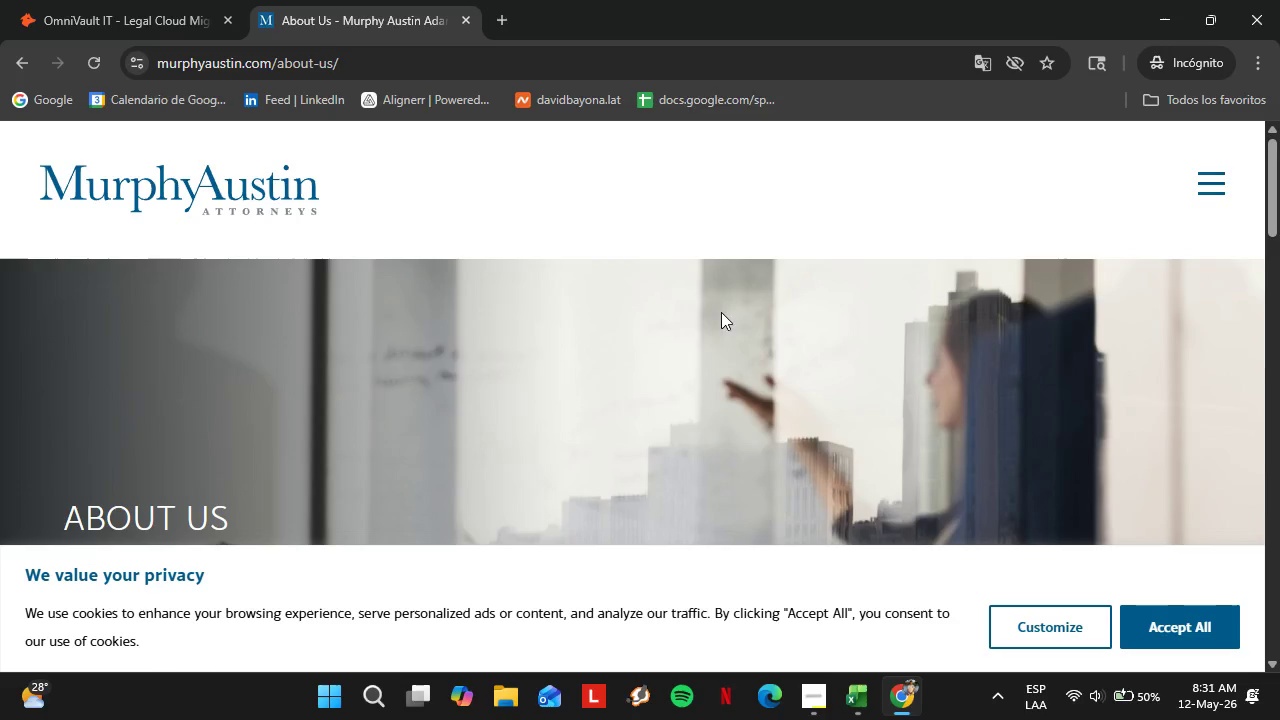 
wait(10.91)
 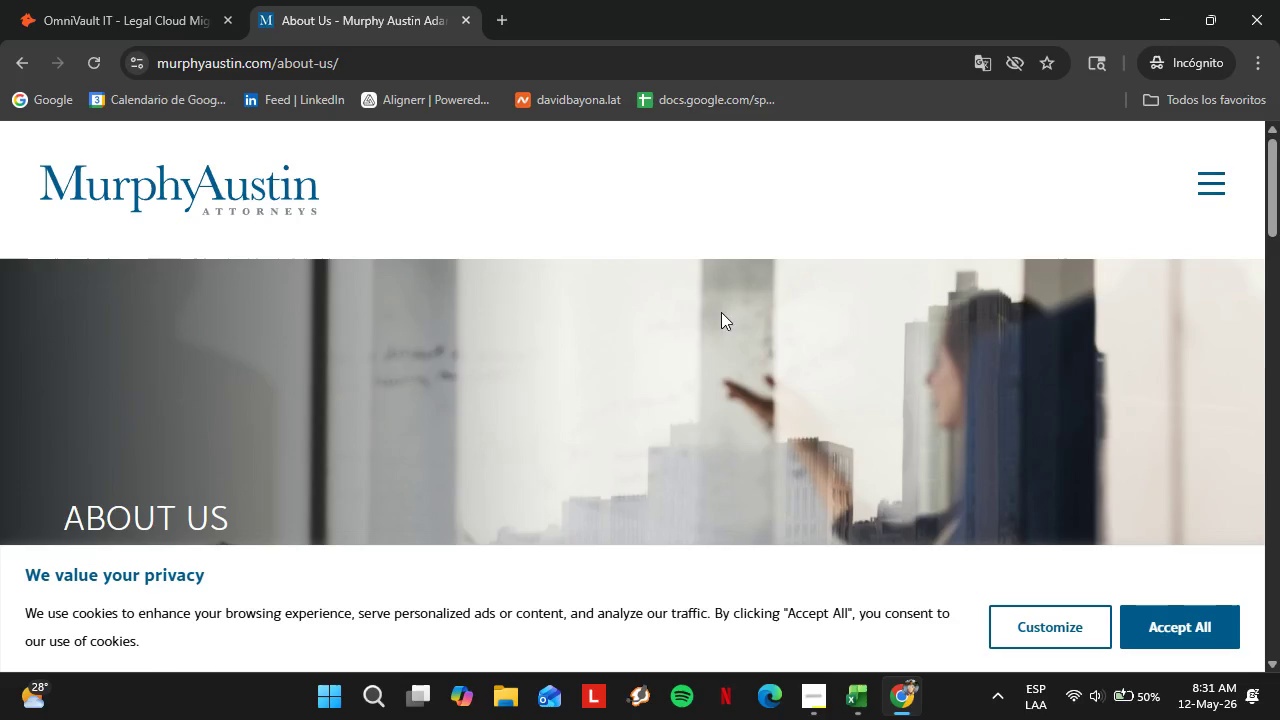 
scroll: coordinate [346, 419], scroll_direction: down, amount: 7.0
 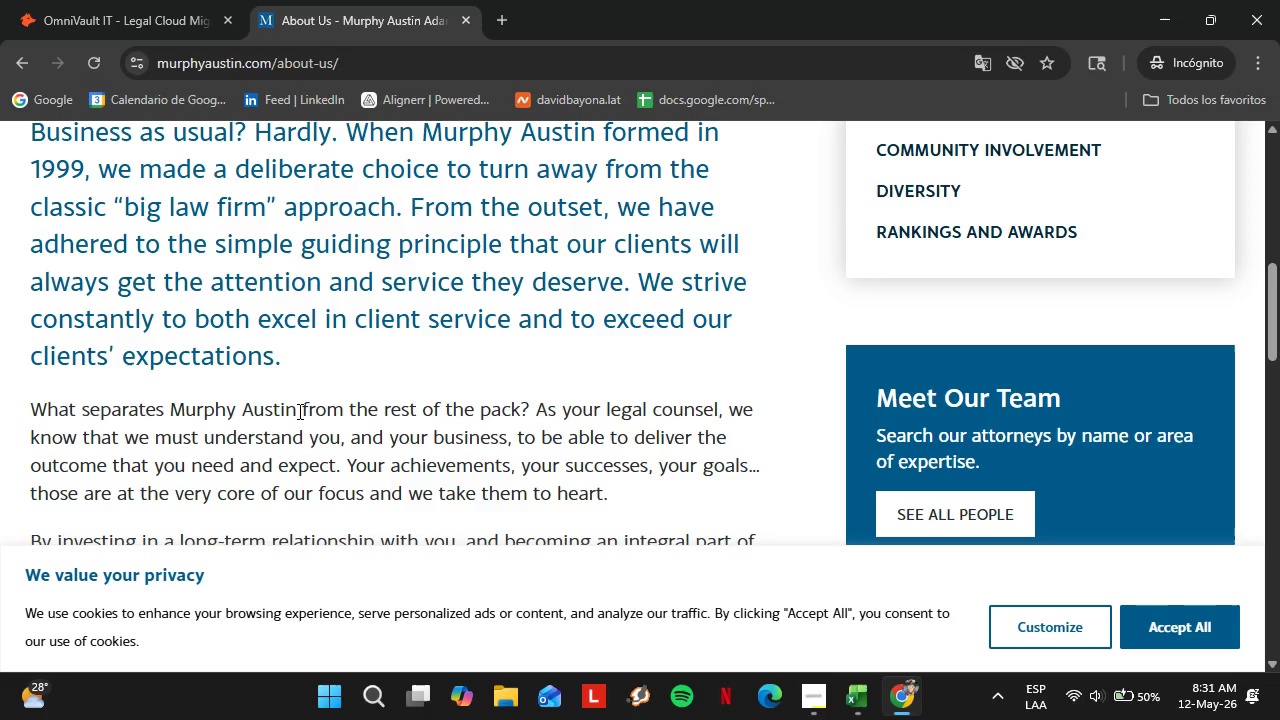 
wait(14.5)
 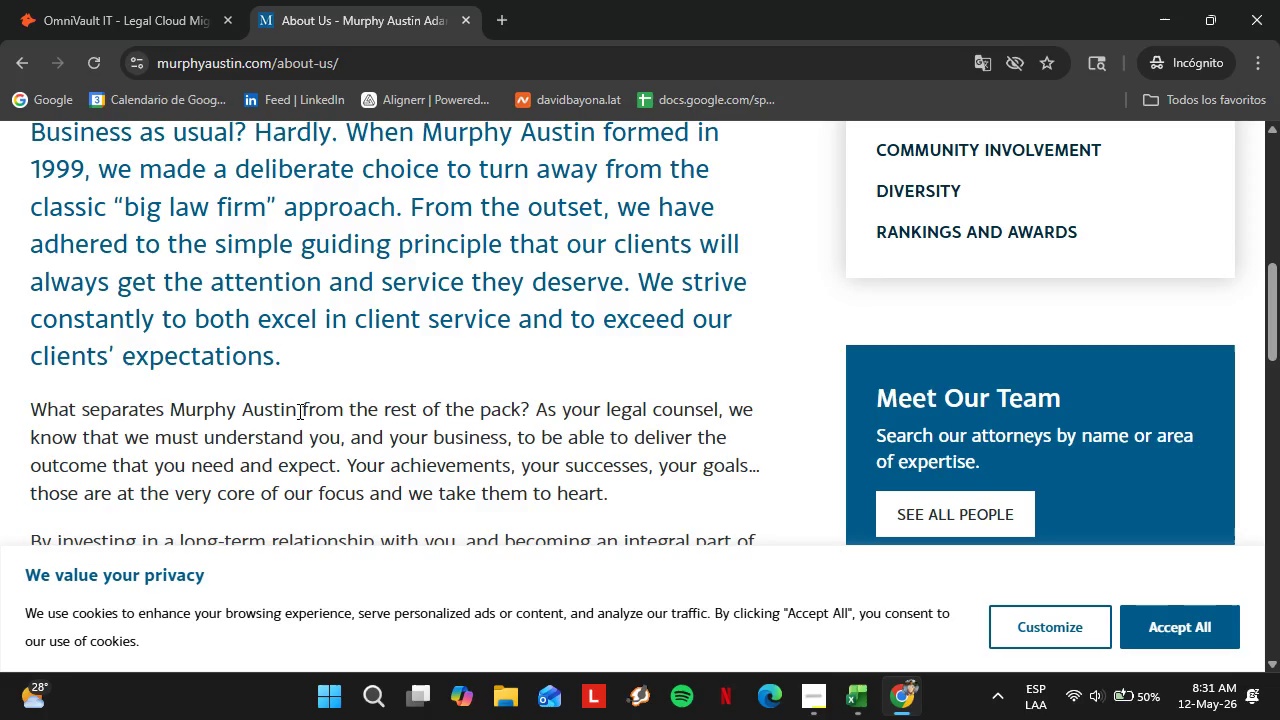 
scroll: coordinate [250, 420], scroll_direction: down, amount: 5.0
 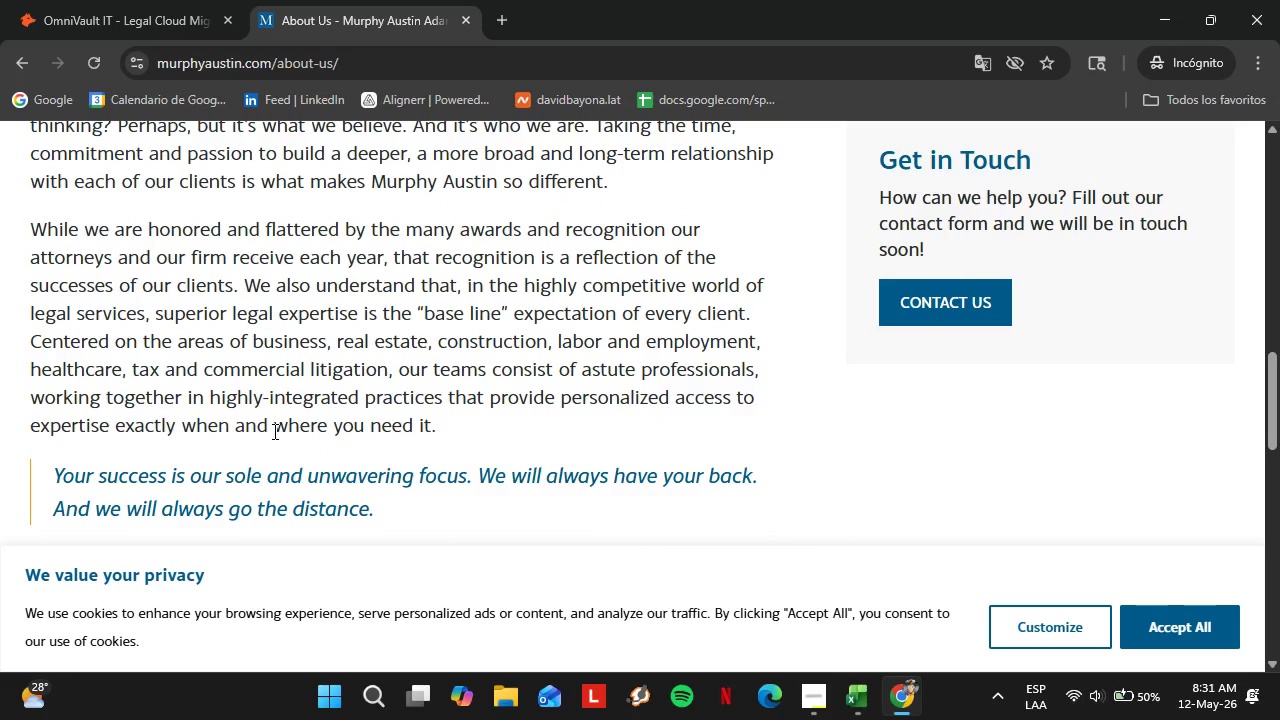 
wait(9.6)
 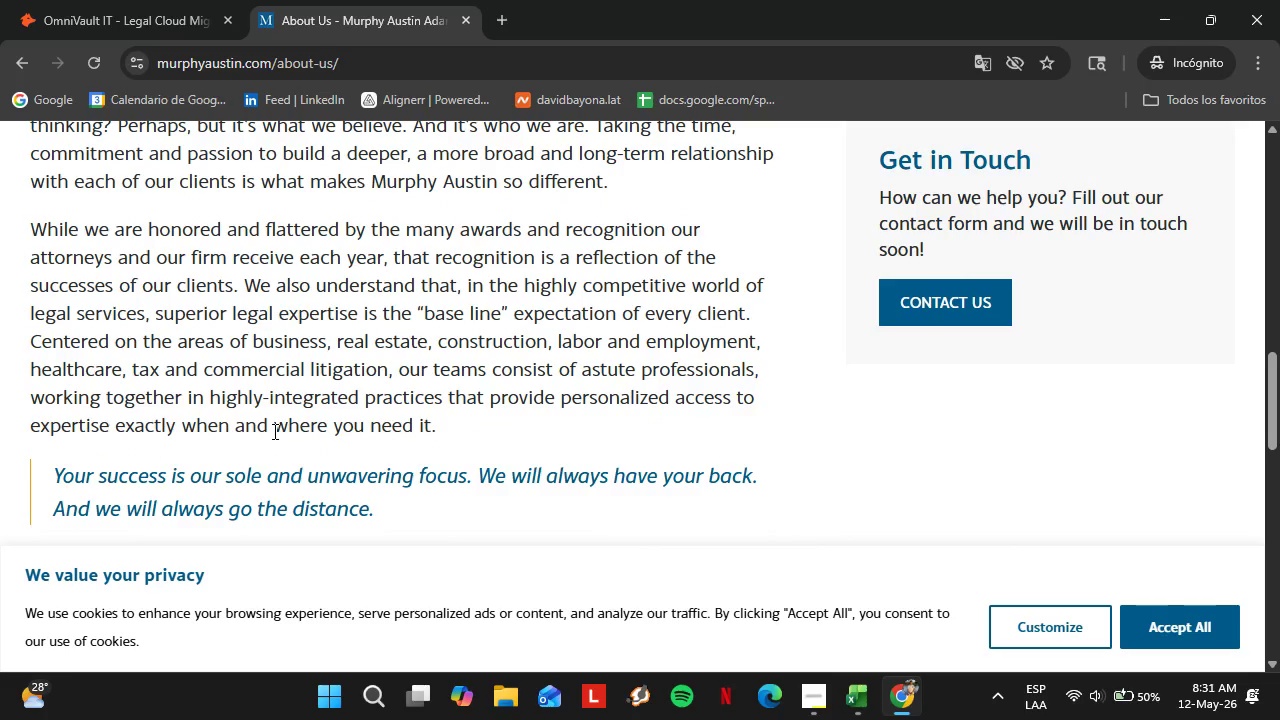 
scroll: coordinate [364, 435], scroll_direction: down, amount: 2.0
 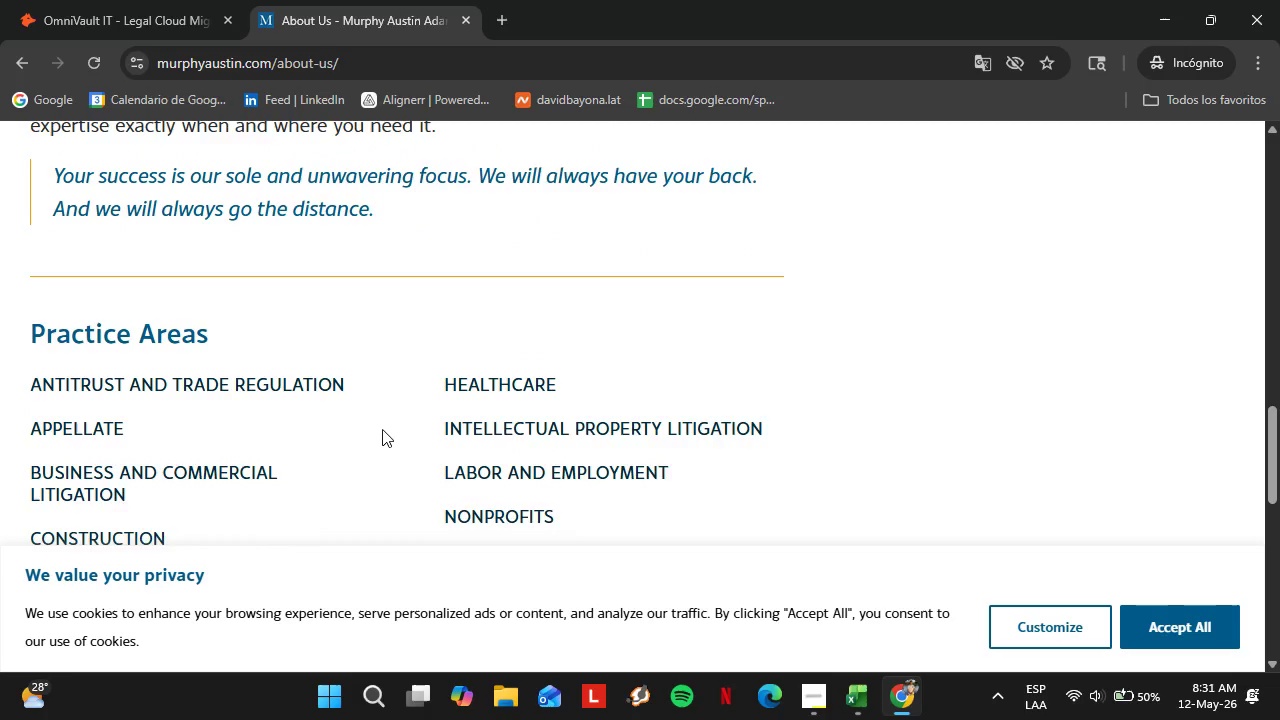 
scroll: coordinate [400, 430], scroll_direction: up, amount: 4.0
 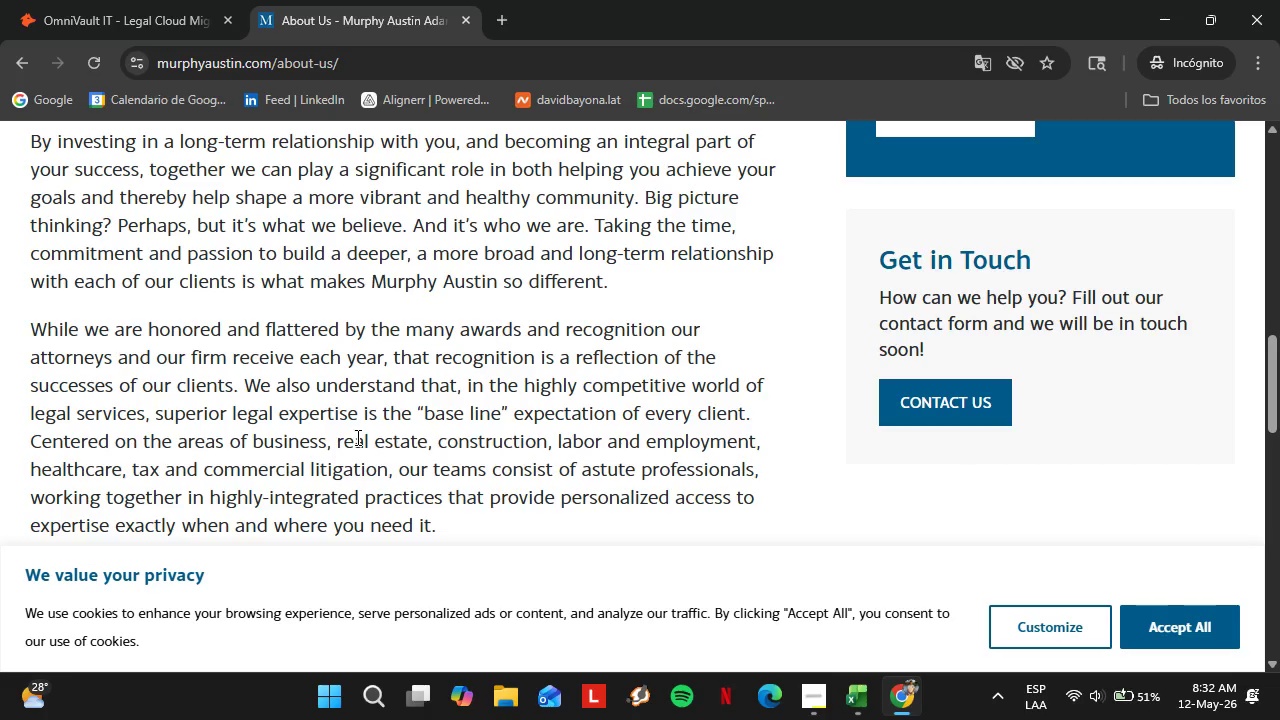 
wait(23.76)
 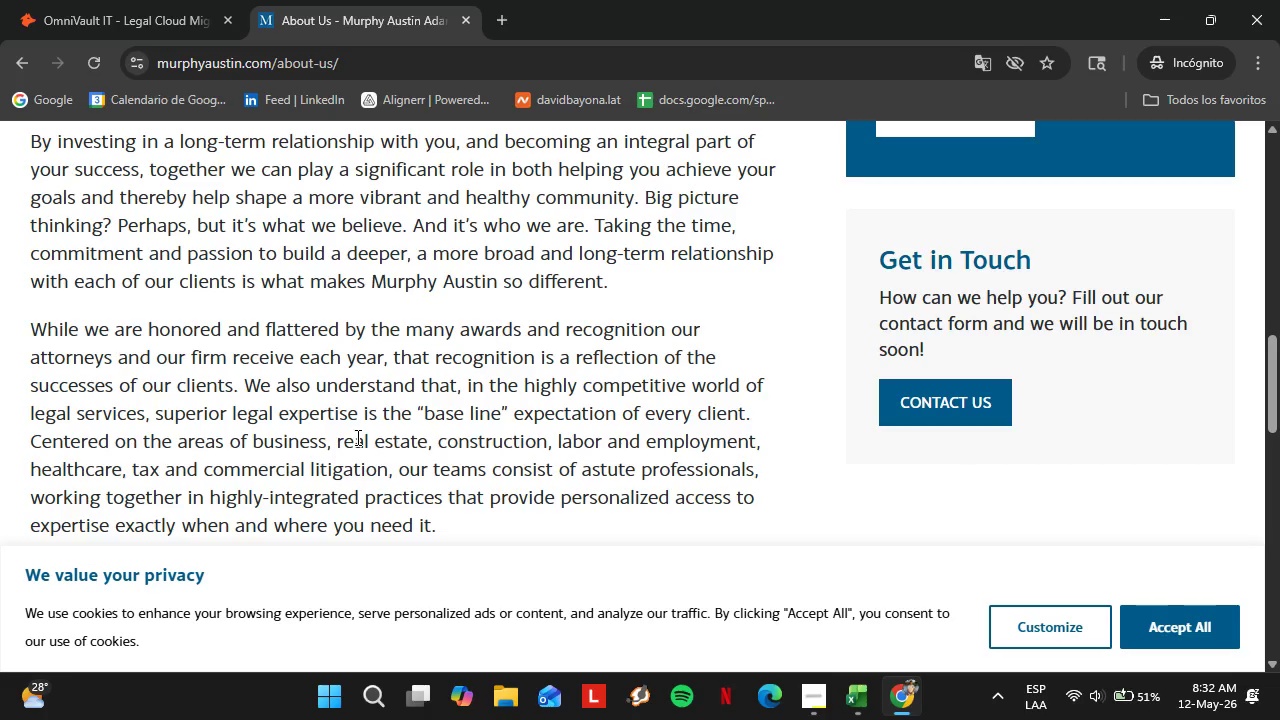 
scroll: coordinate [367, 440], scroll_direction: down, amount: 1.0
 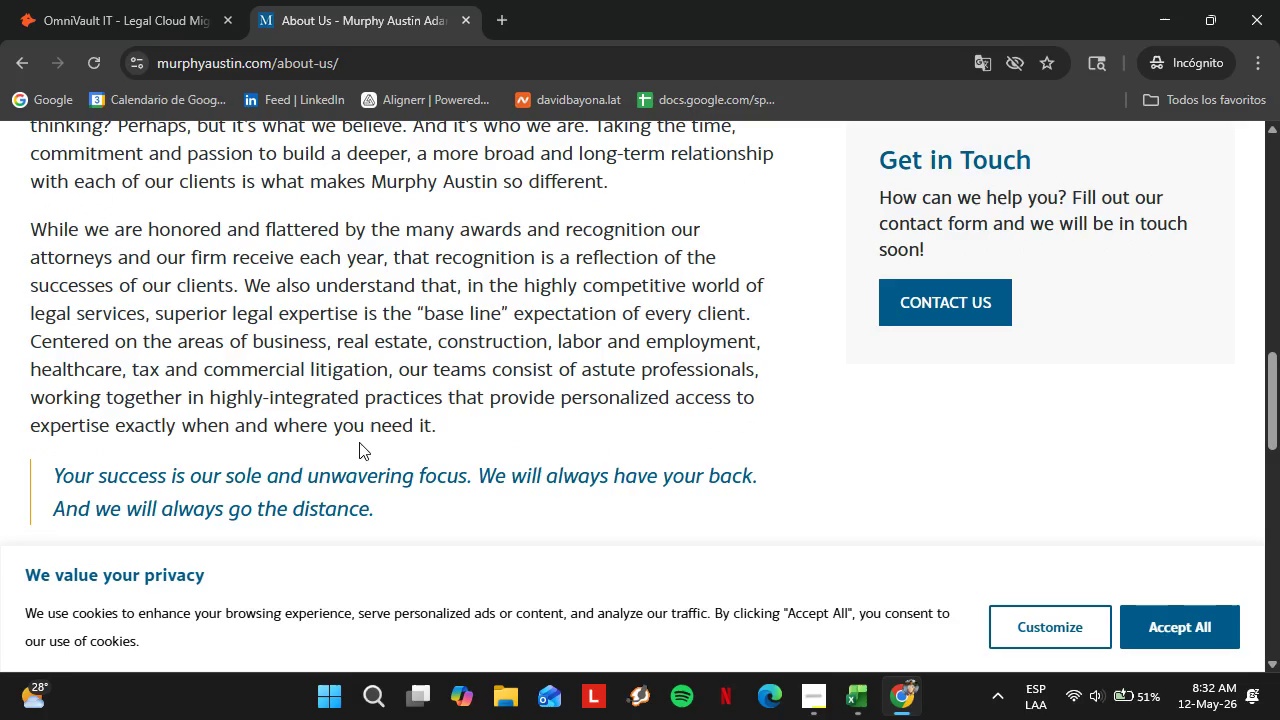 
wait(6.57)
 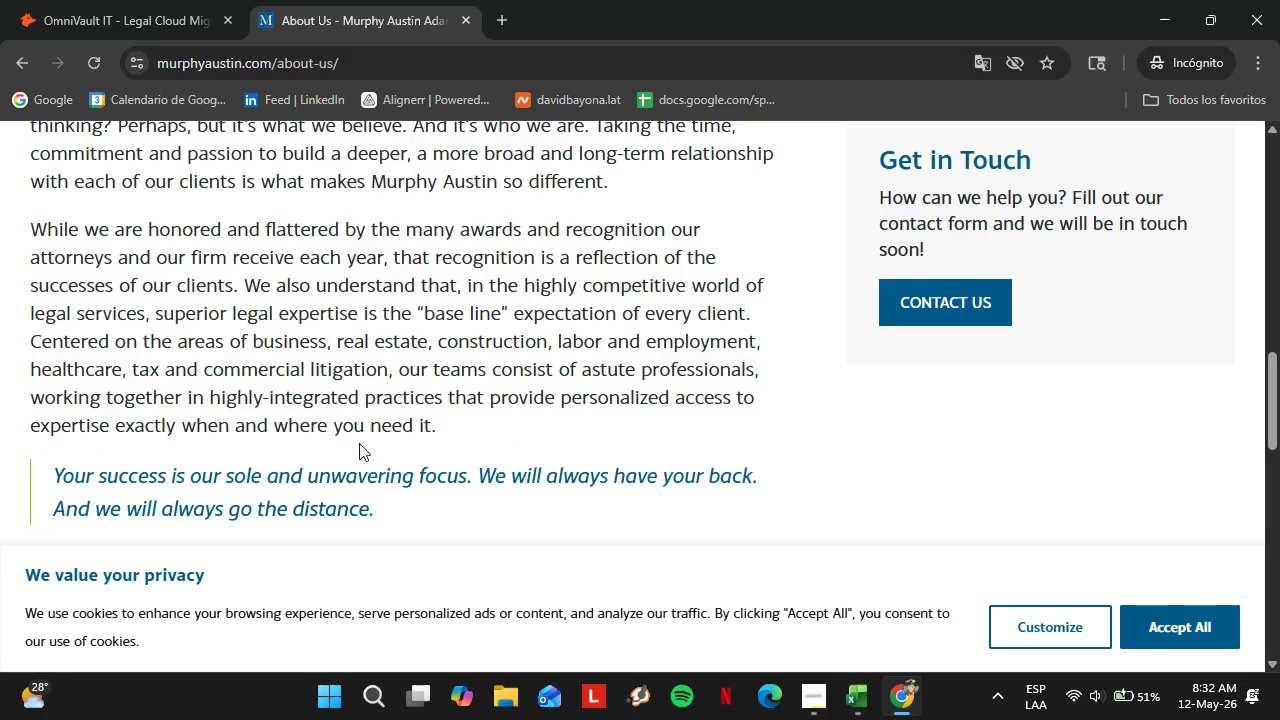 
scroll: coordinate [343, 409], scroll_direction: up, amount: 3.0
 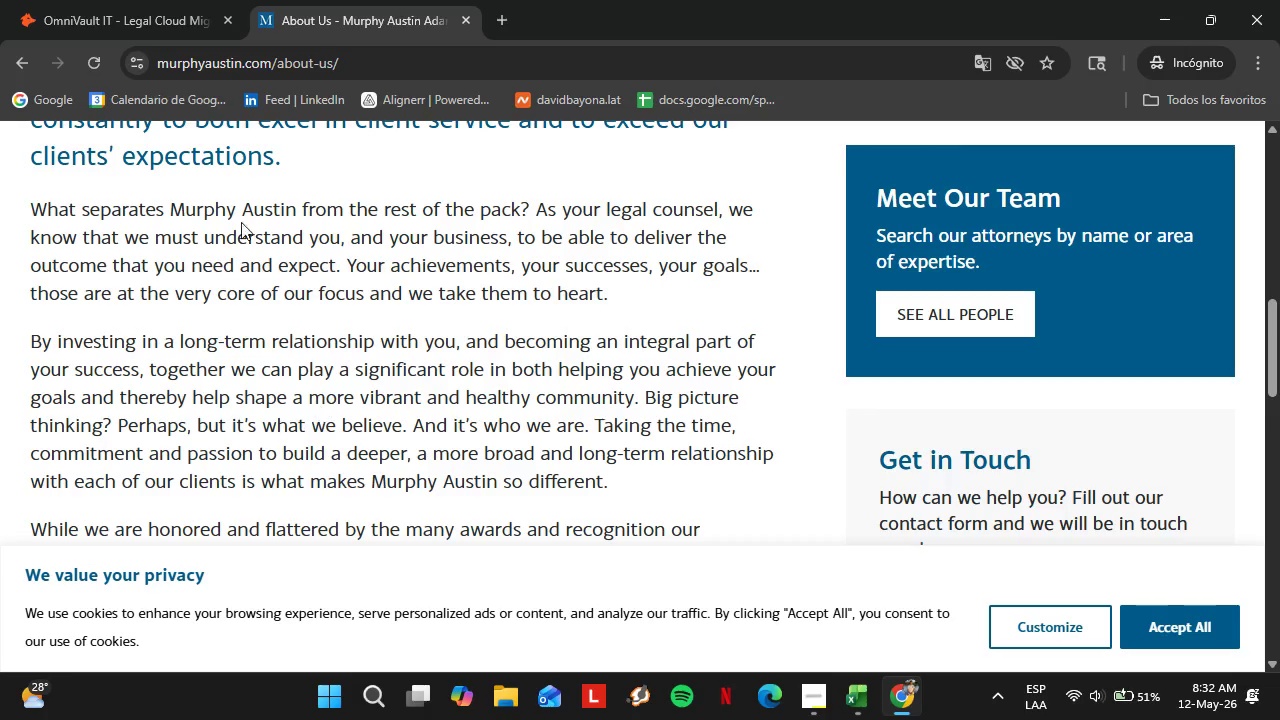 
left_click([137, 0])
 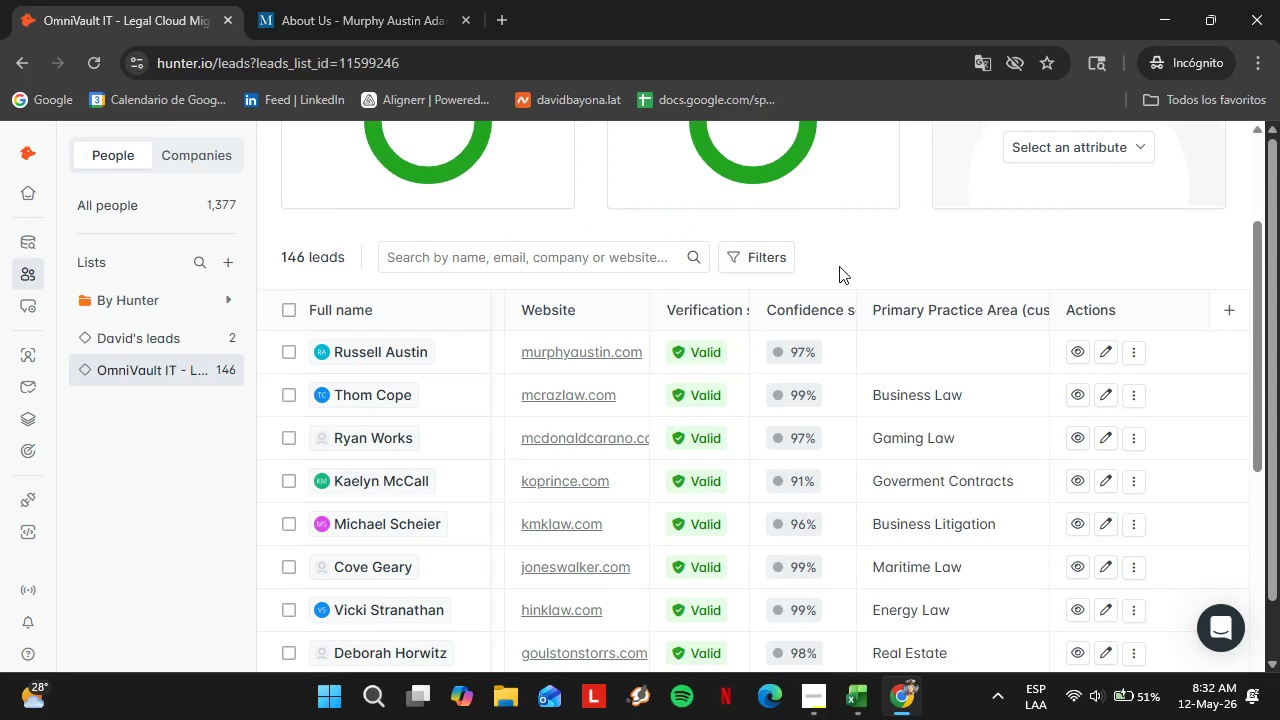 
wait(5.19)
 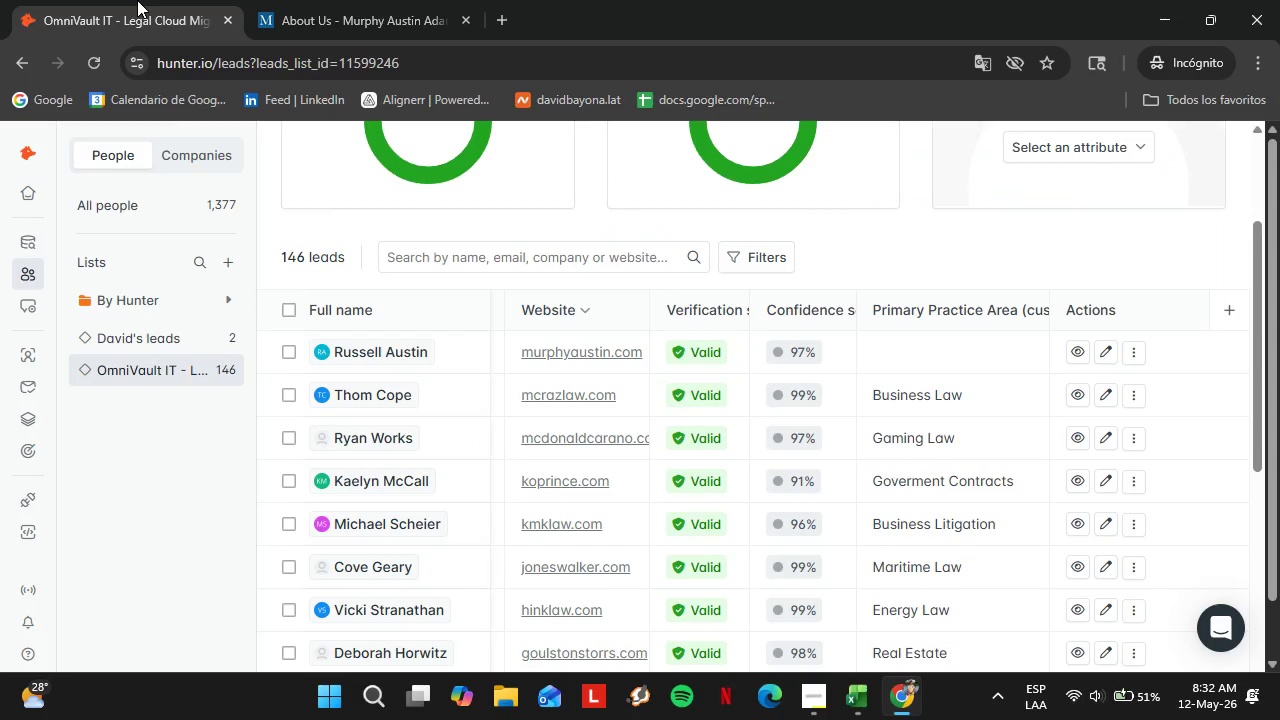 
double_click([866, 348])
 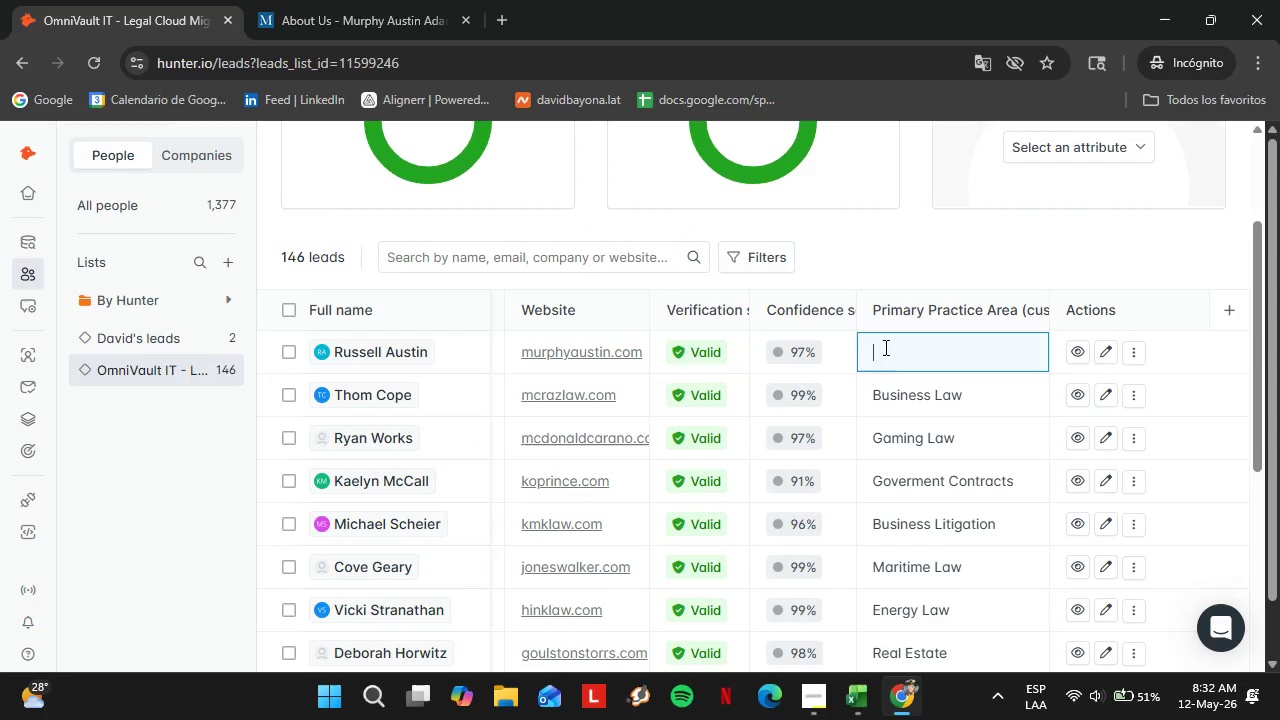 
triple_click([884, 347])
 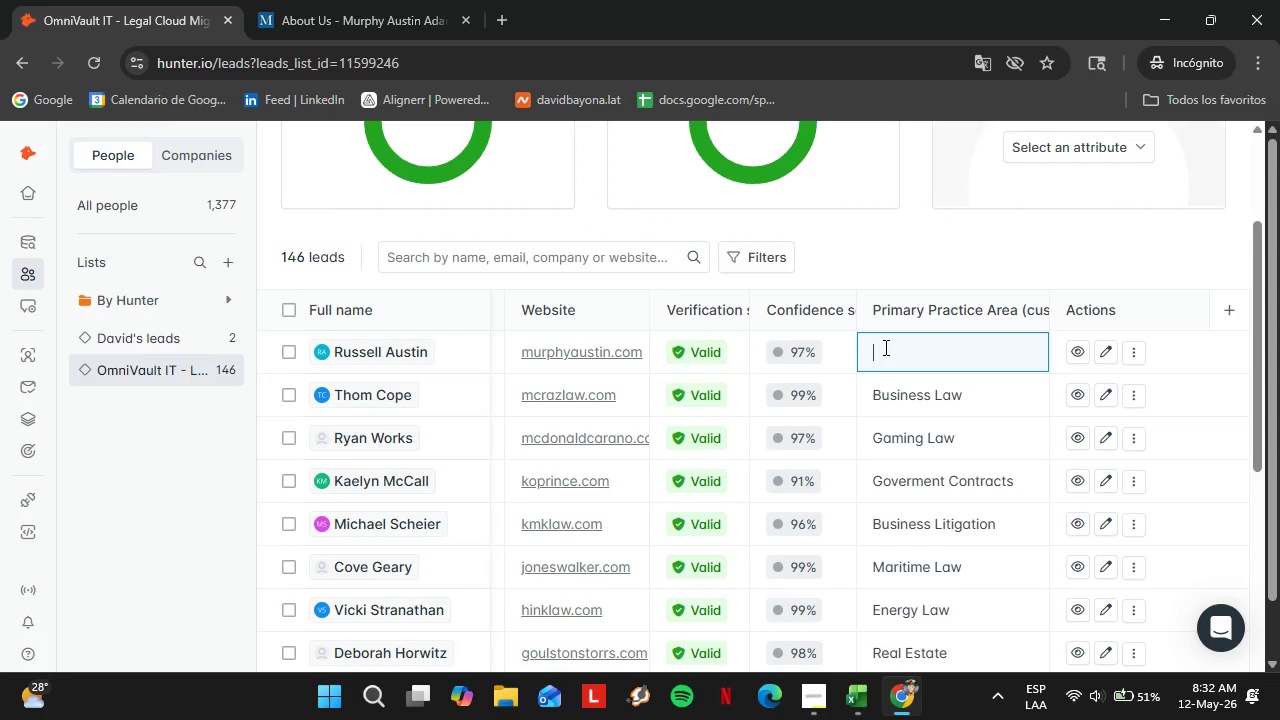 
type(Emplyment Law)
 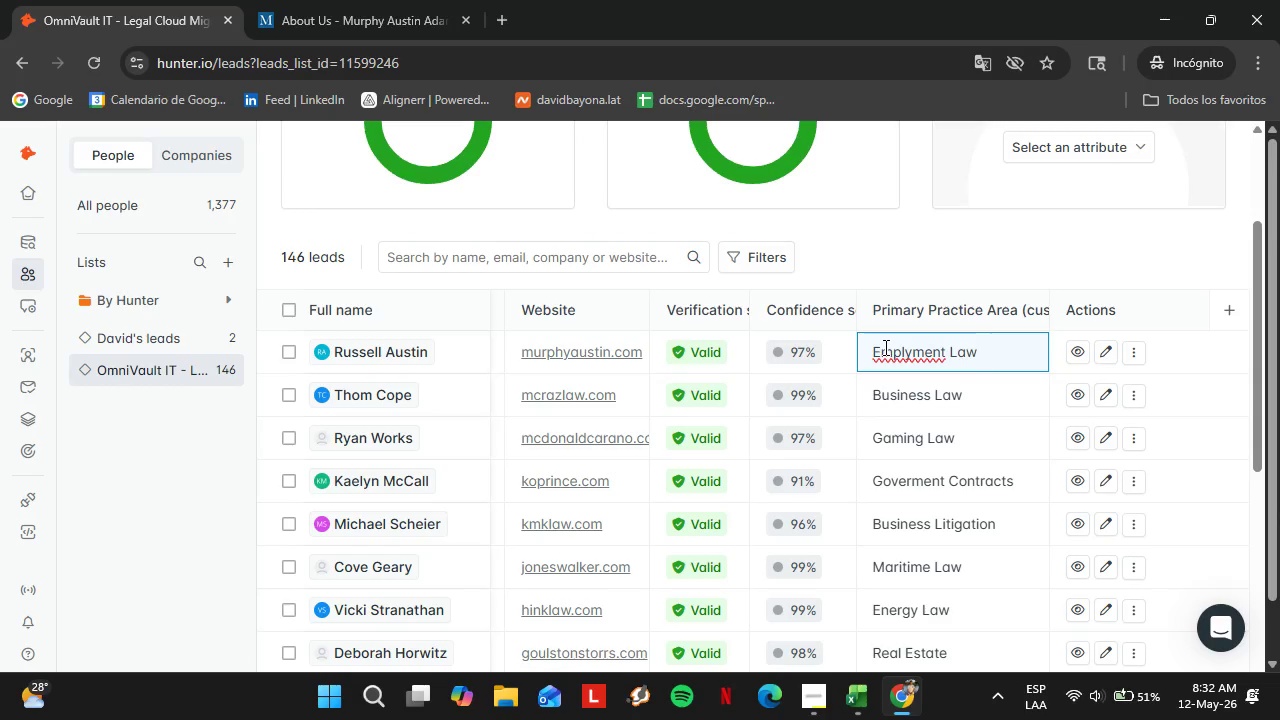 
 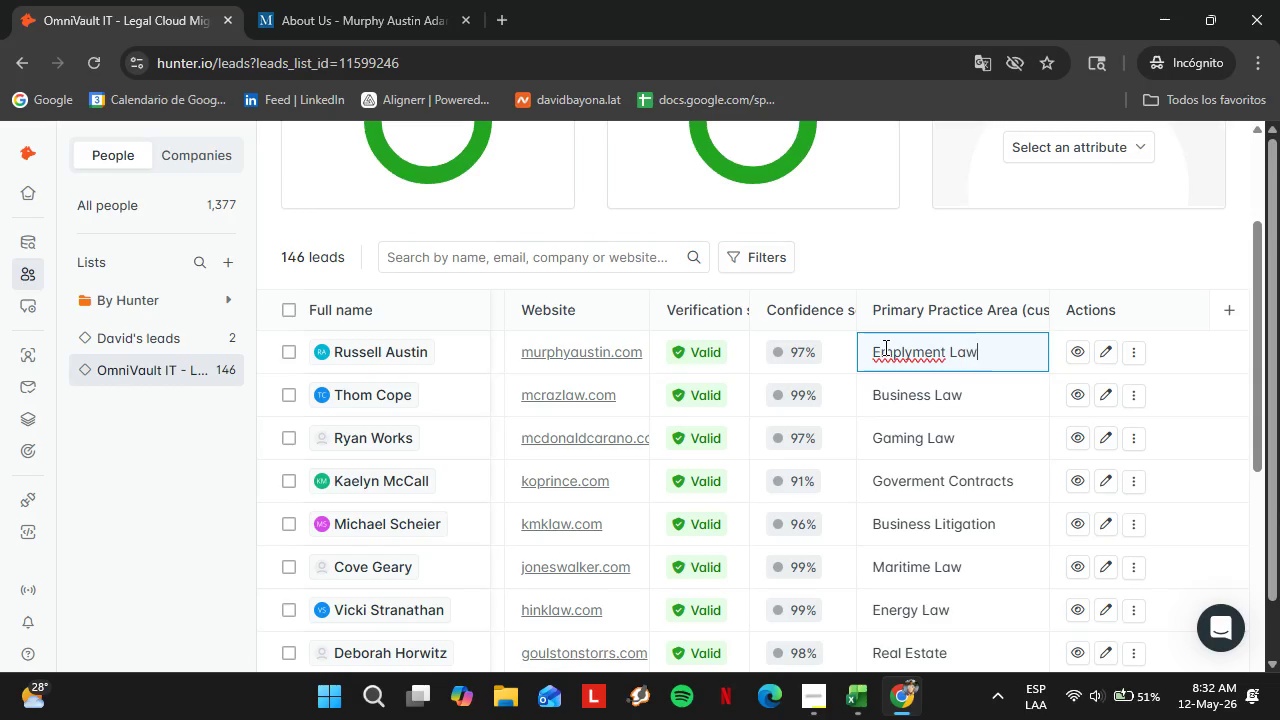 
key(Enter)
 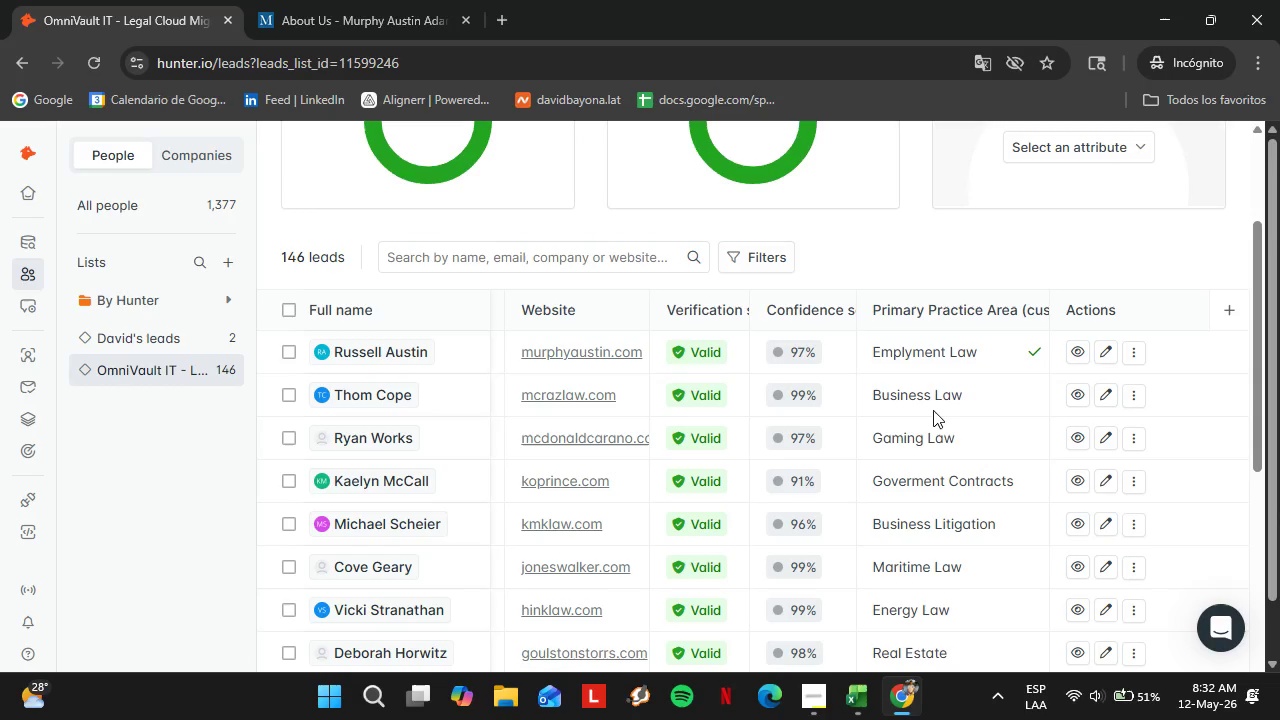 
left_click([910, 357])
 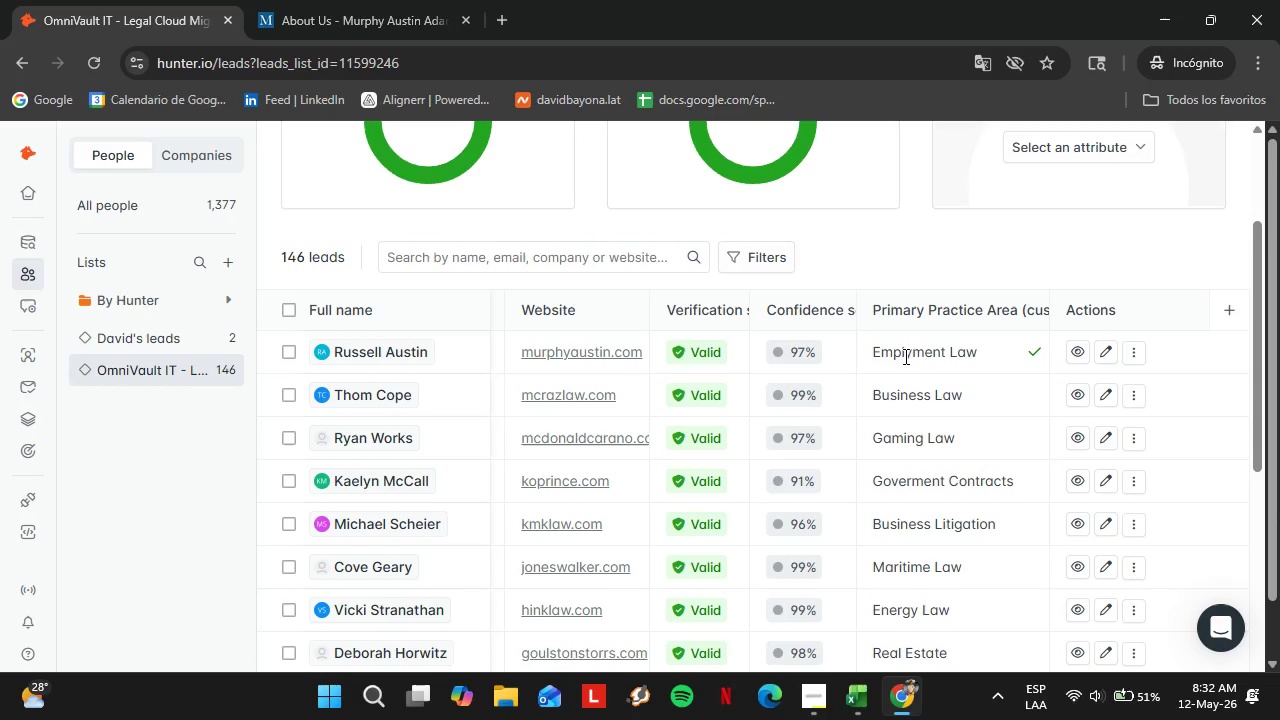 
left_click([904, 356])
 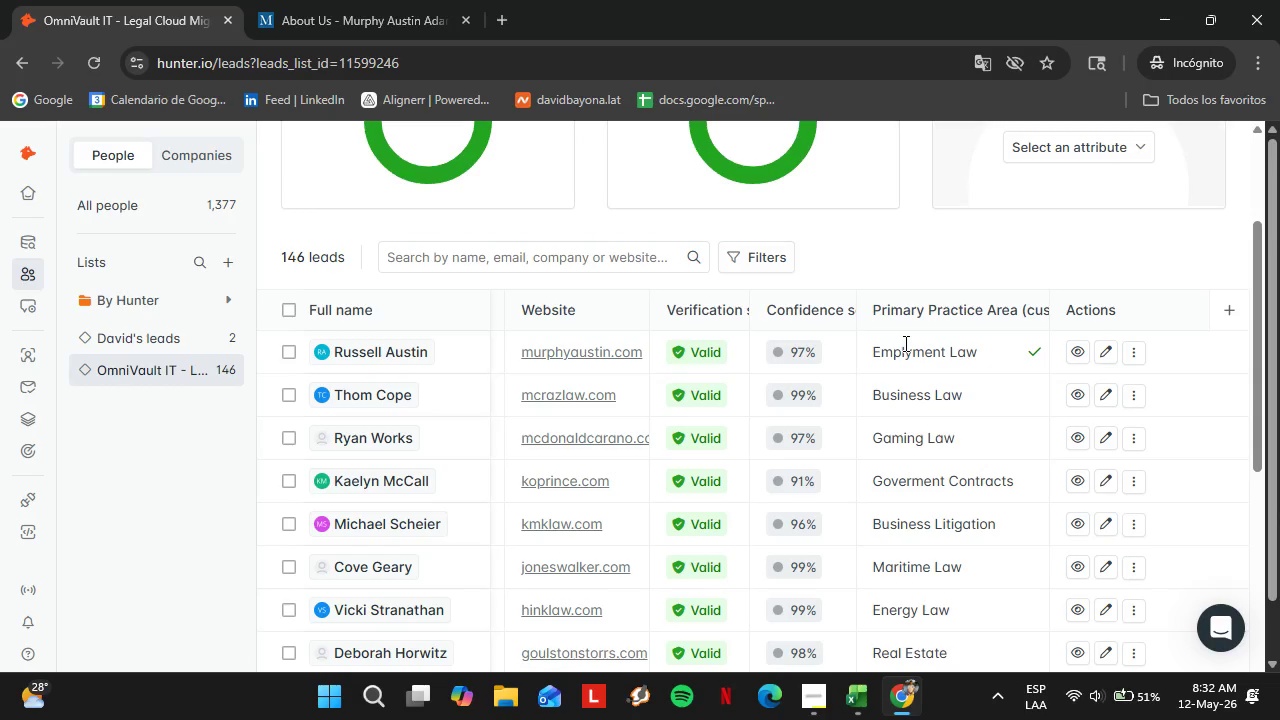 
double_click([904, 343])
 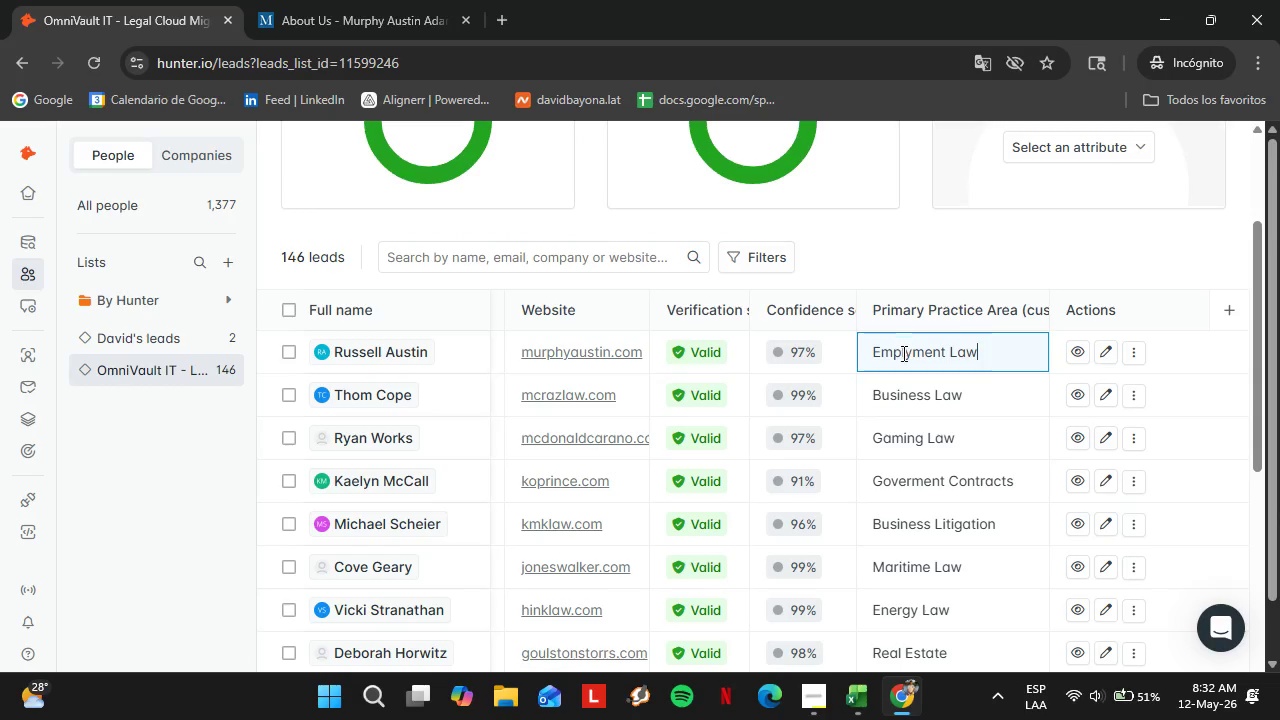 
left_click([901, 353])
 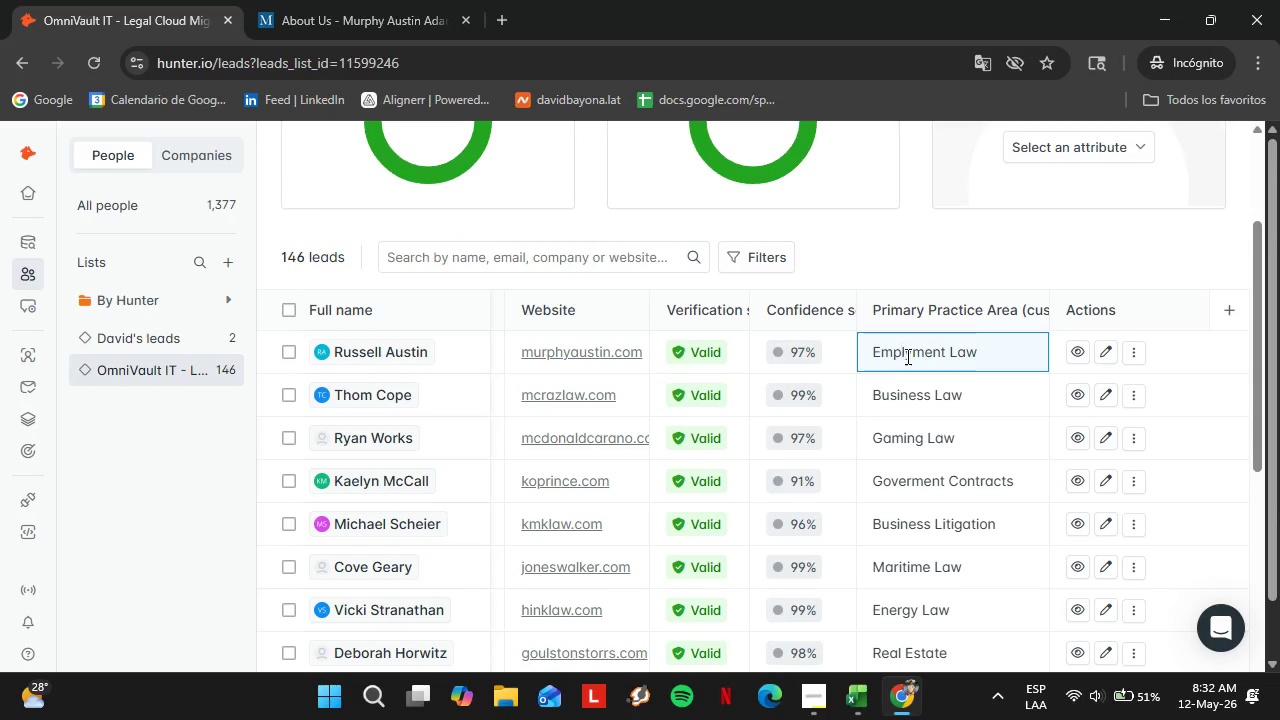 
left_click([905, 355])
 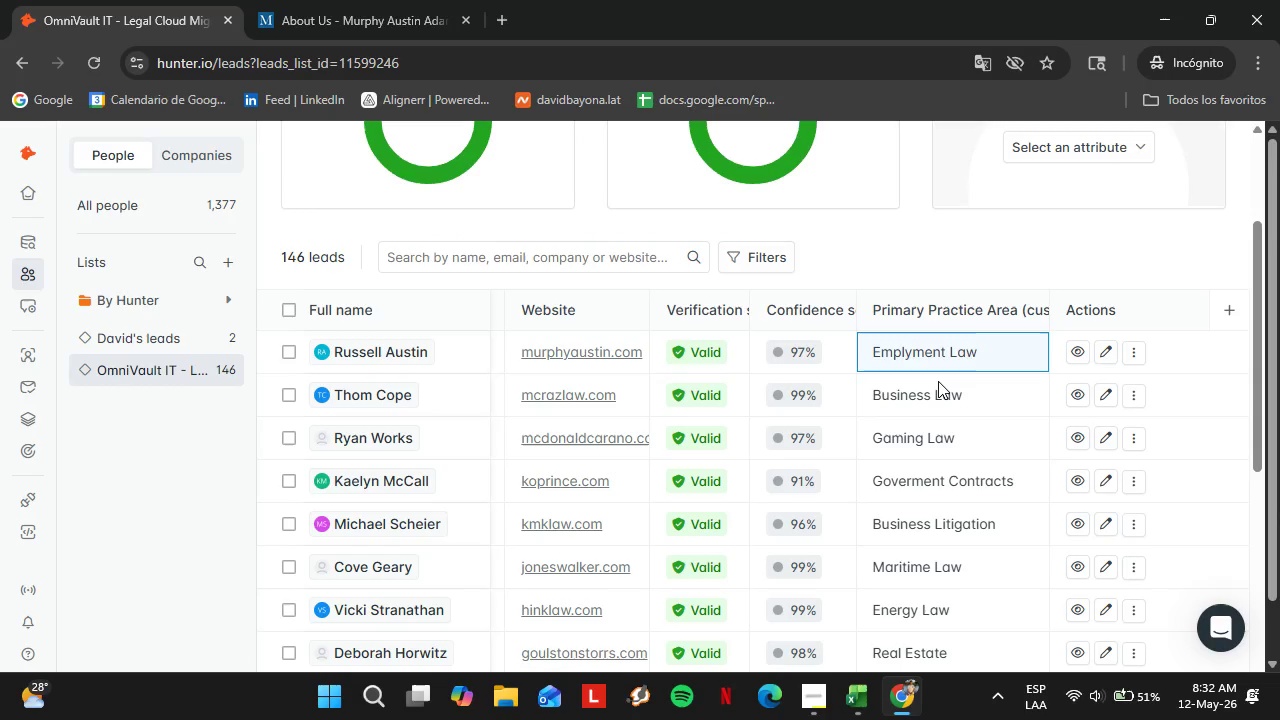 
key(O)
 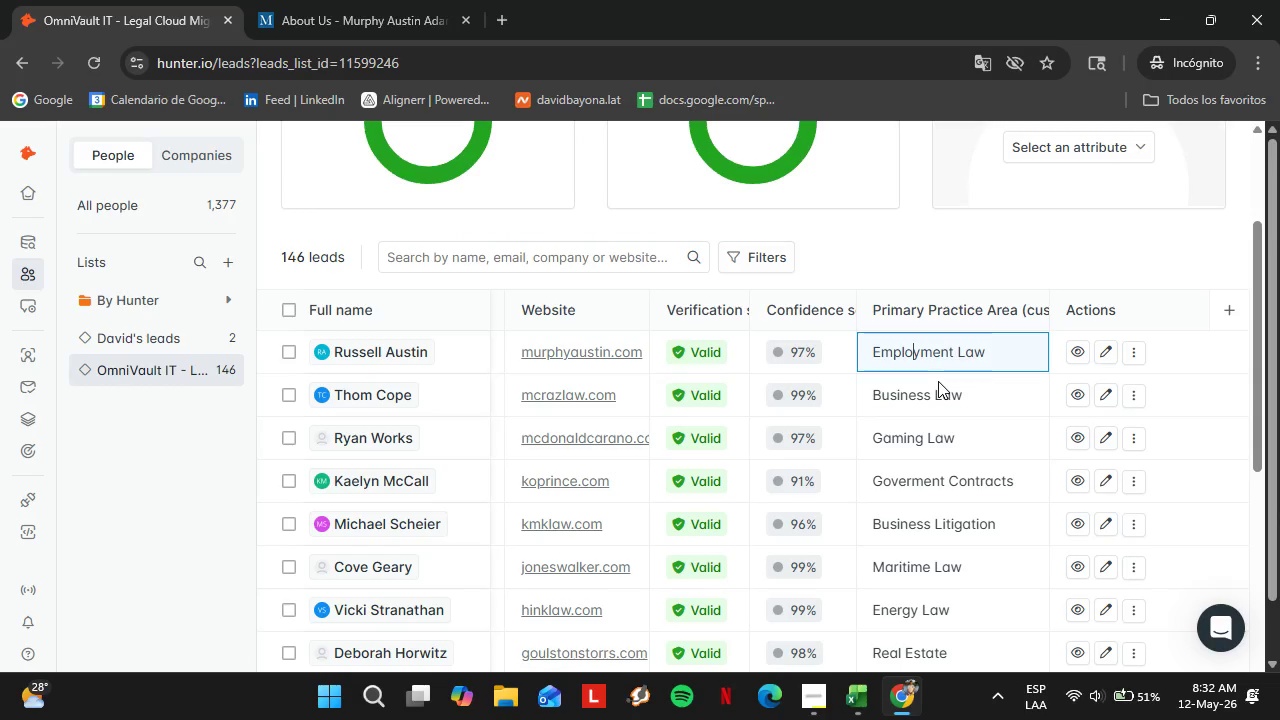 
key(Enter)
 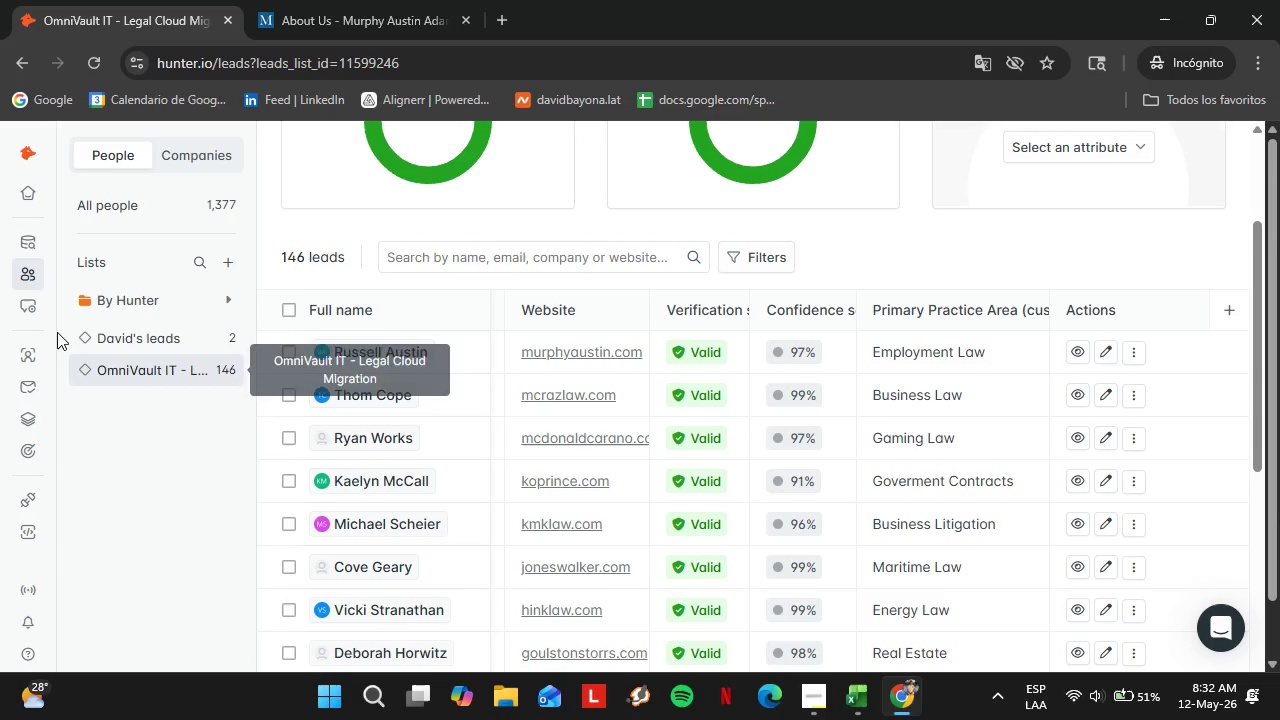 
wait(6.06)
 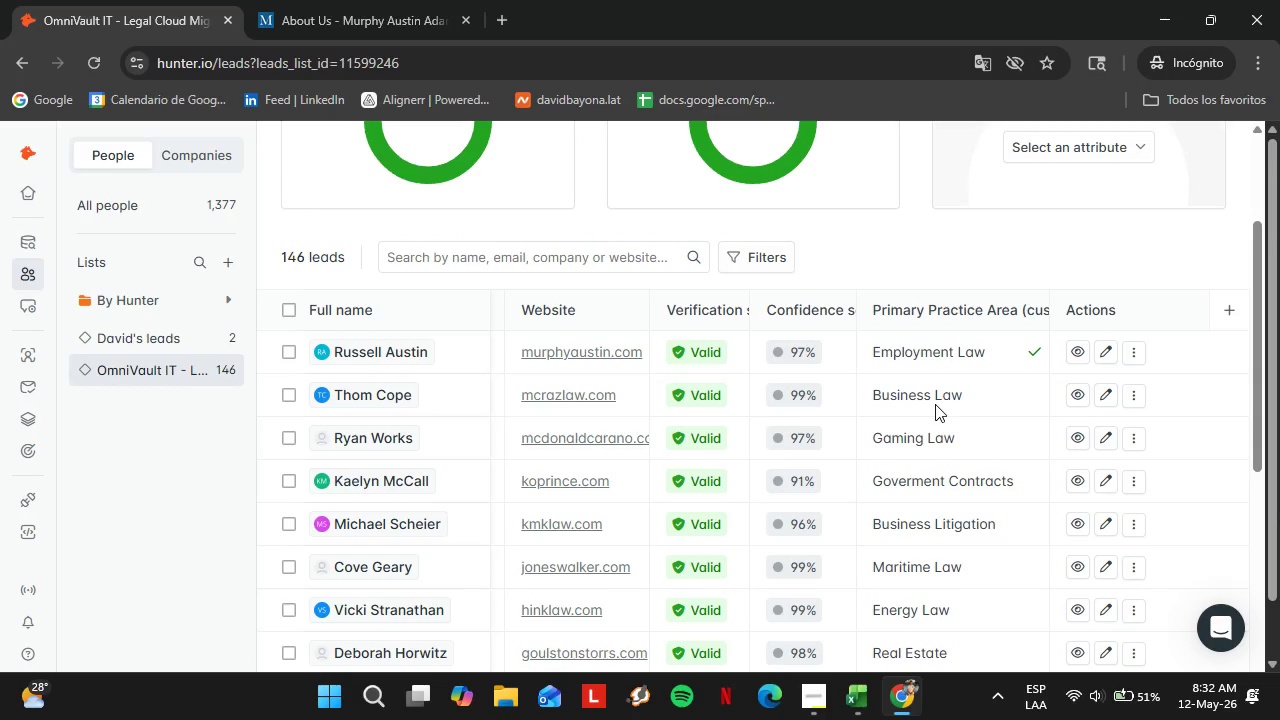 
left_click([41, 354])
 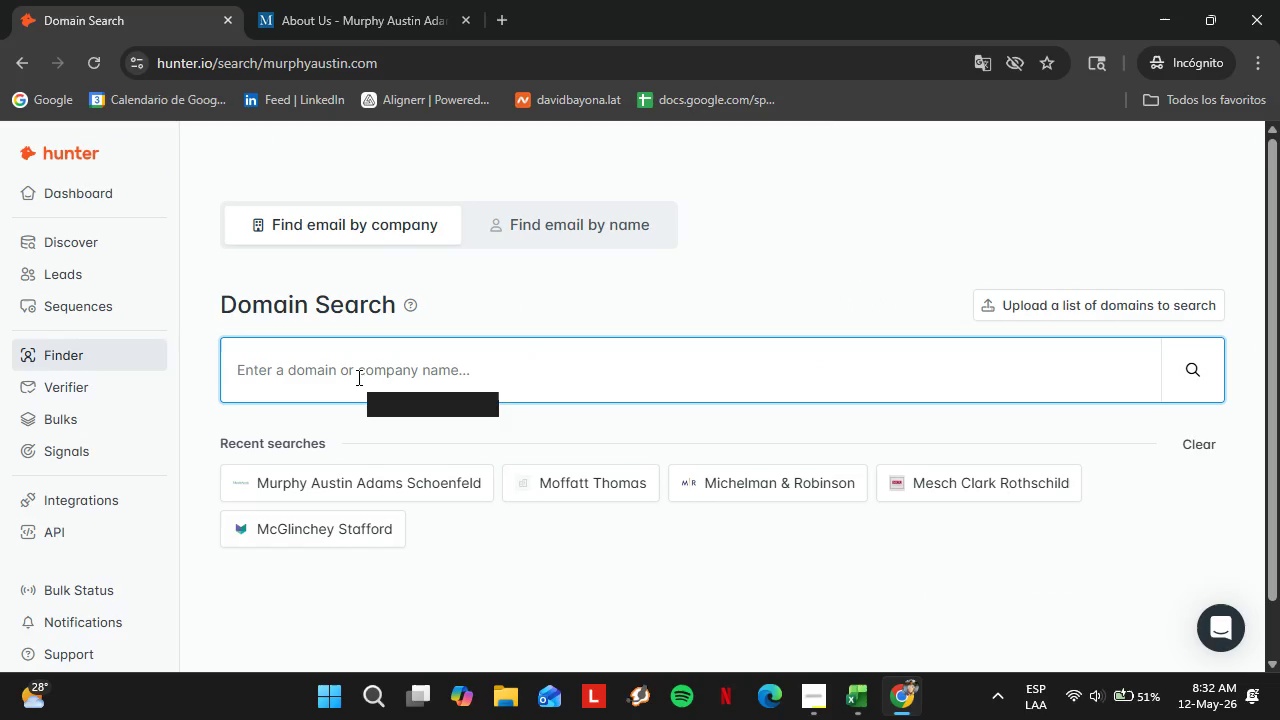 
type(nhslaw.com)
 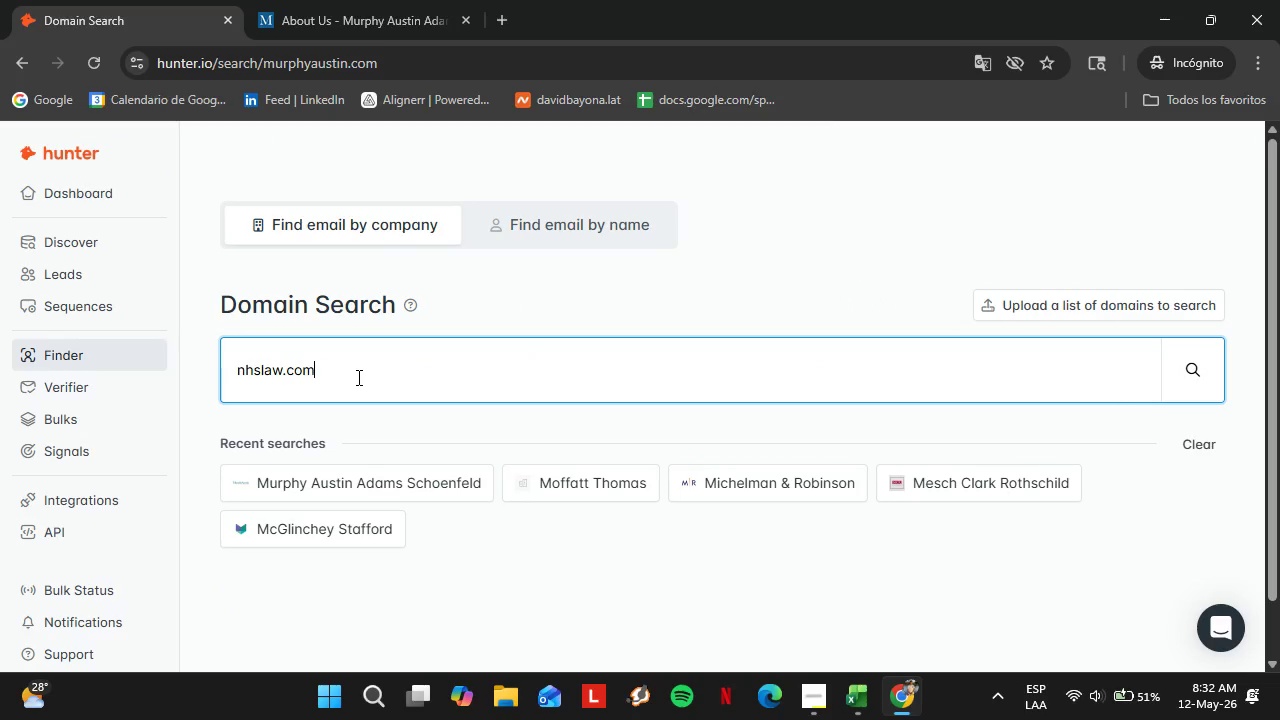 
key(Enter)
 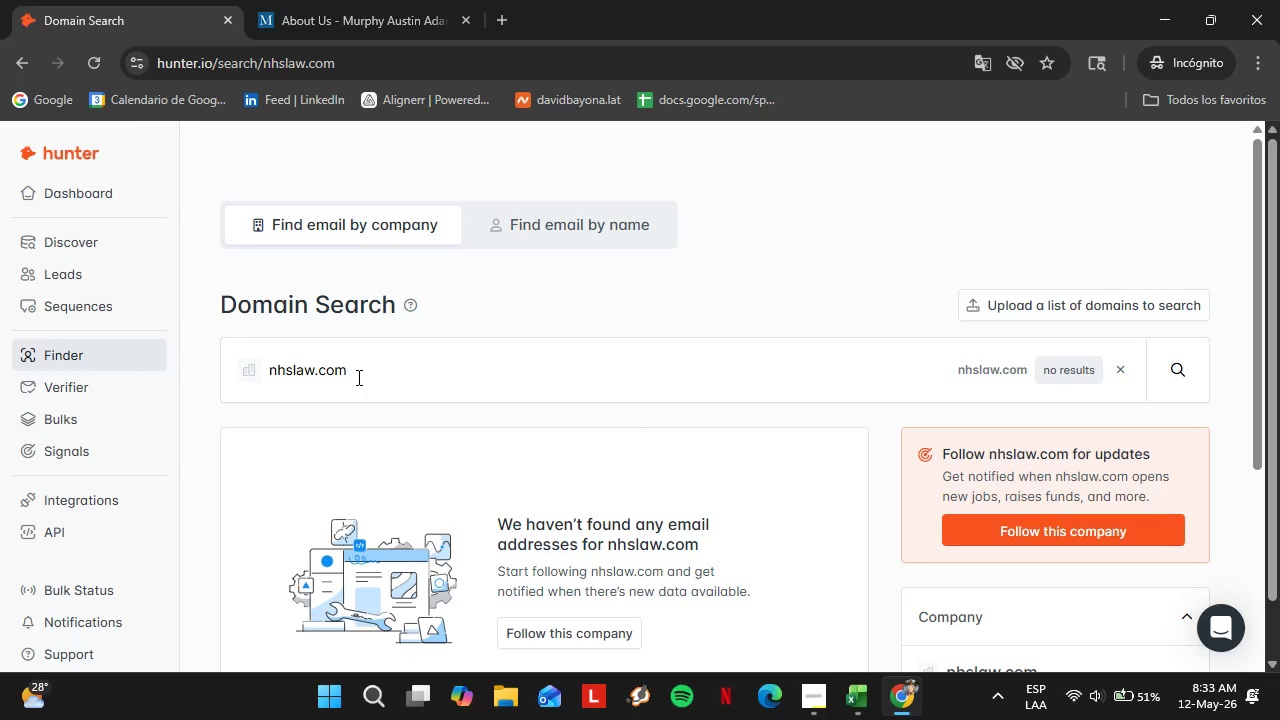 
wait(6.27)
 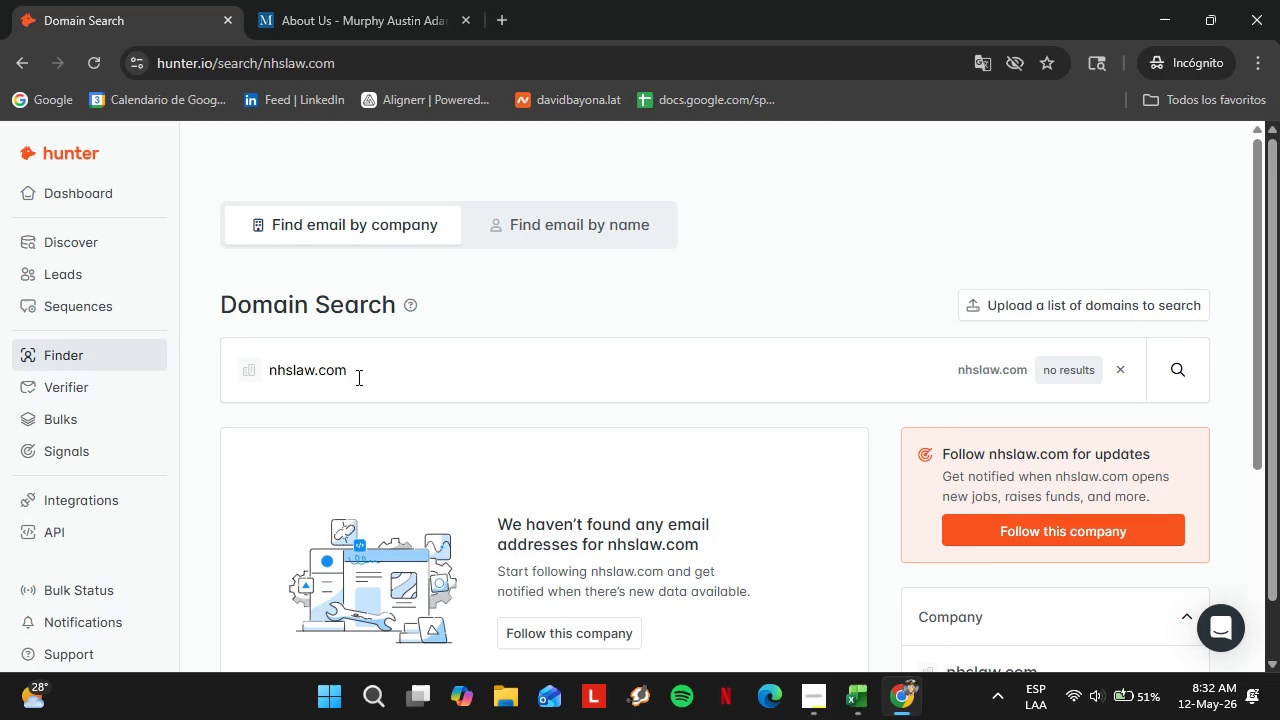 
double_click([359, 377])
 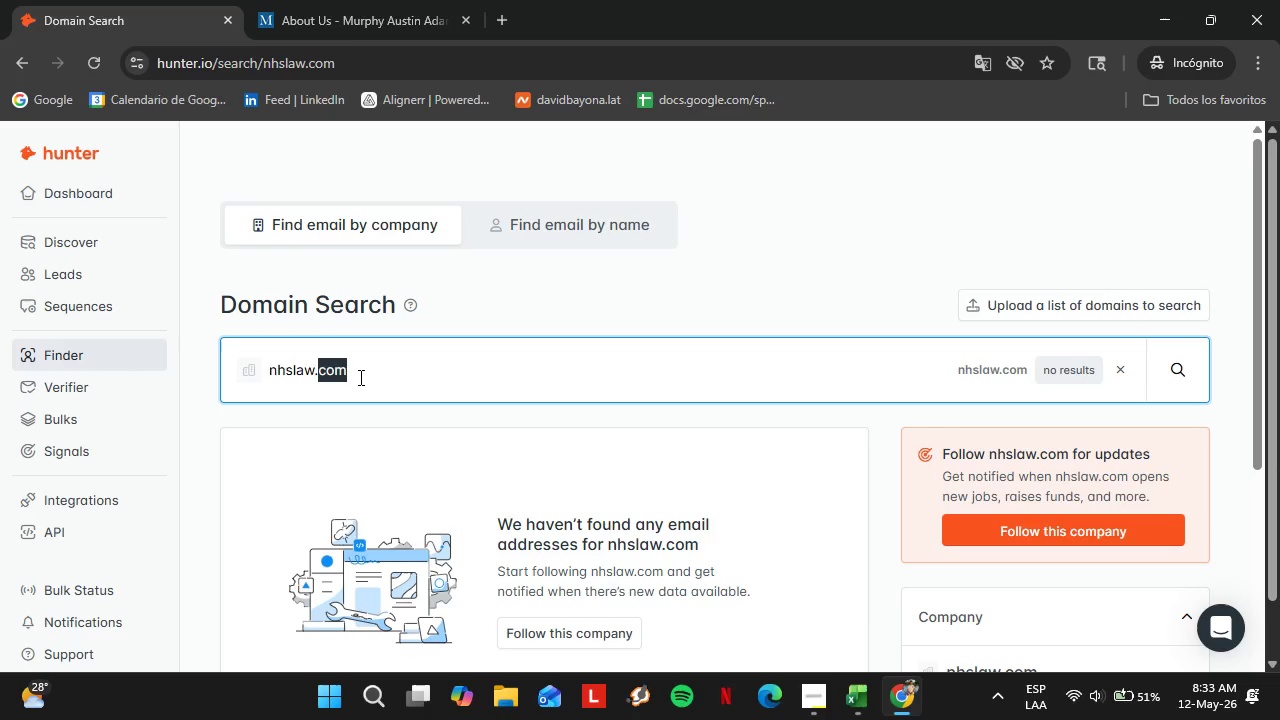 
triple_click([359, 377])
 